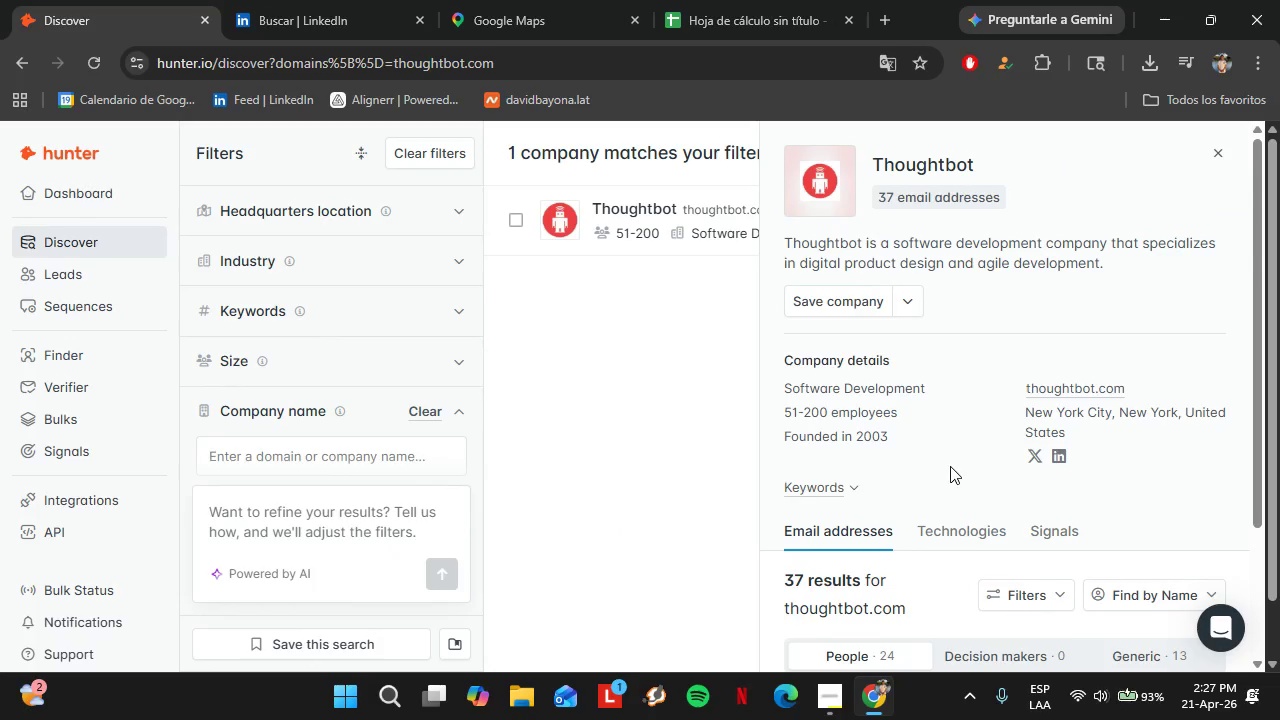 
scroll: coordinate [950, 466], scroll_direction: down, amount: 5.0
 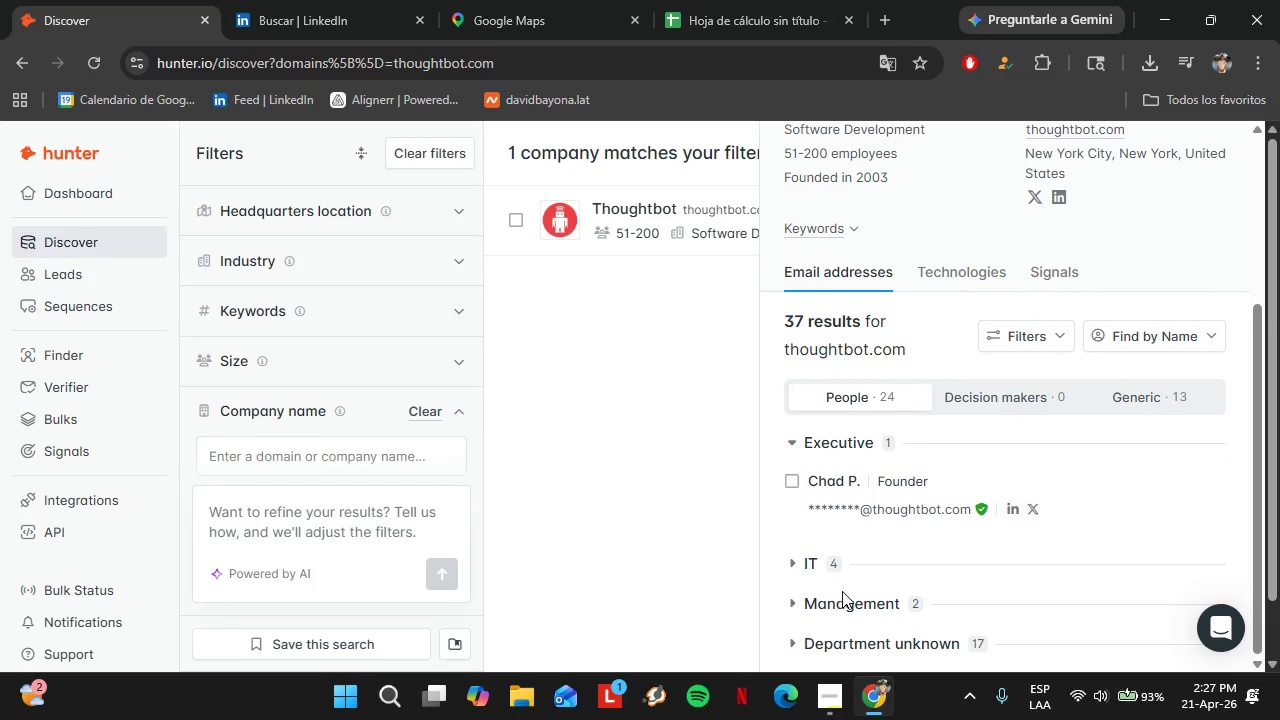 
left_click([851, 597])
 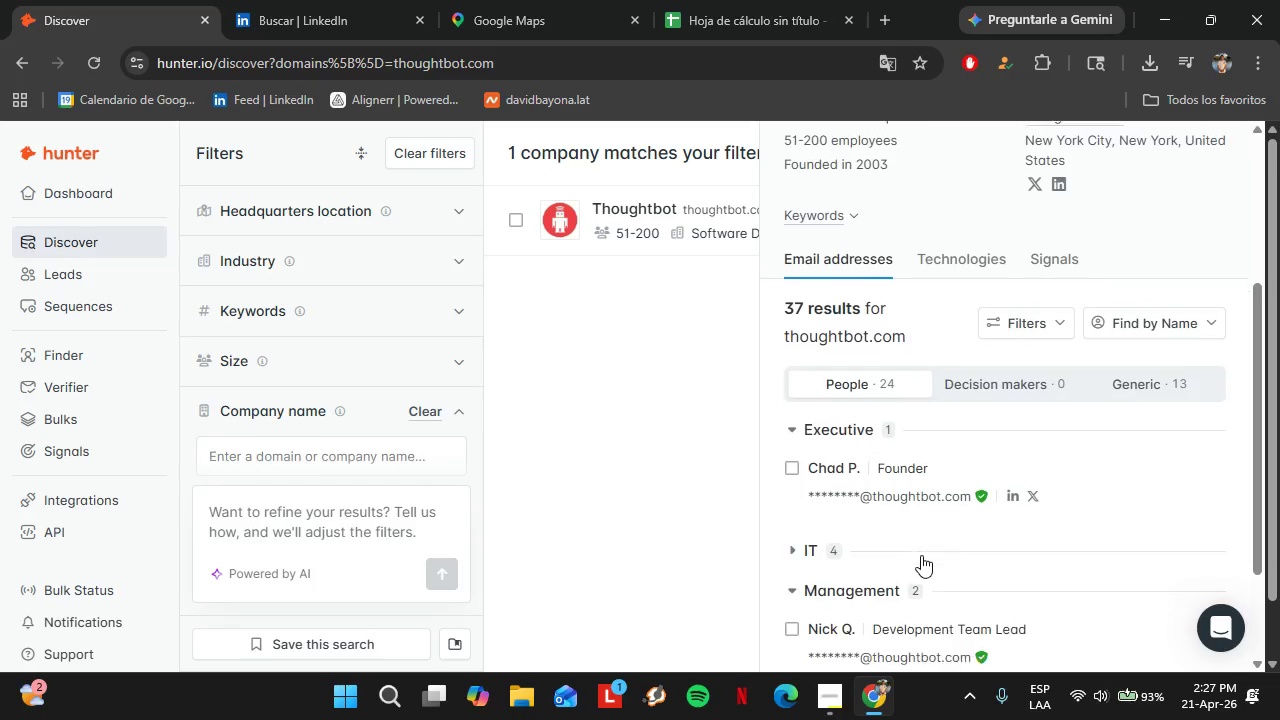 
scroll: coordinate [921, 555], scroll_direction: down, amount: 2.0
 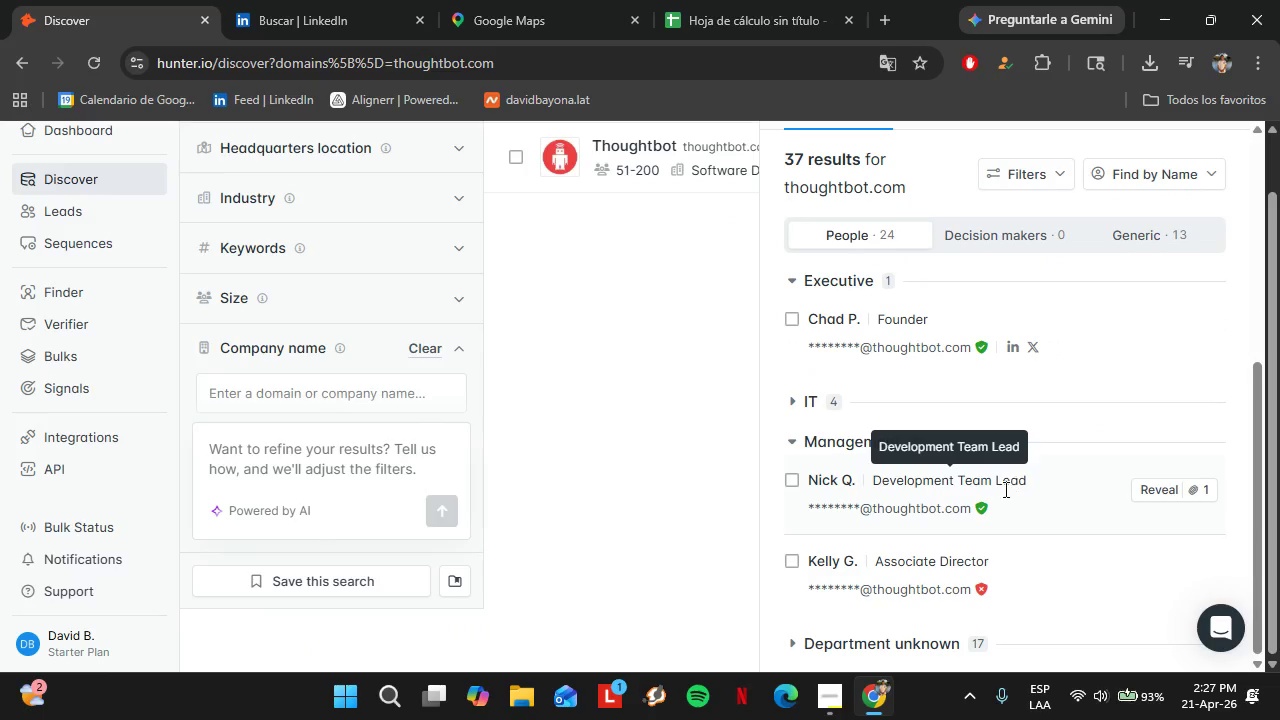 
mouse_move([955, 484])
 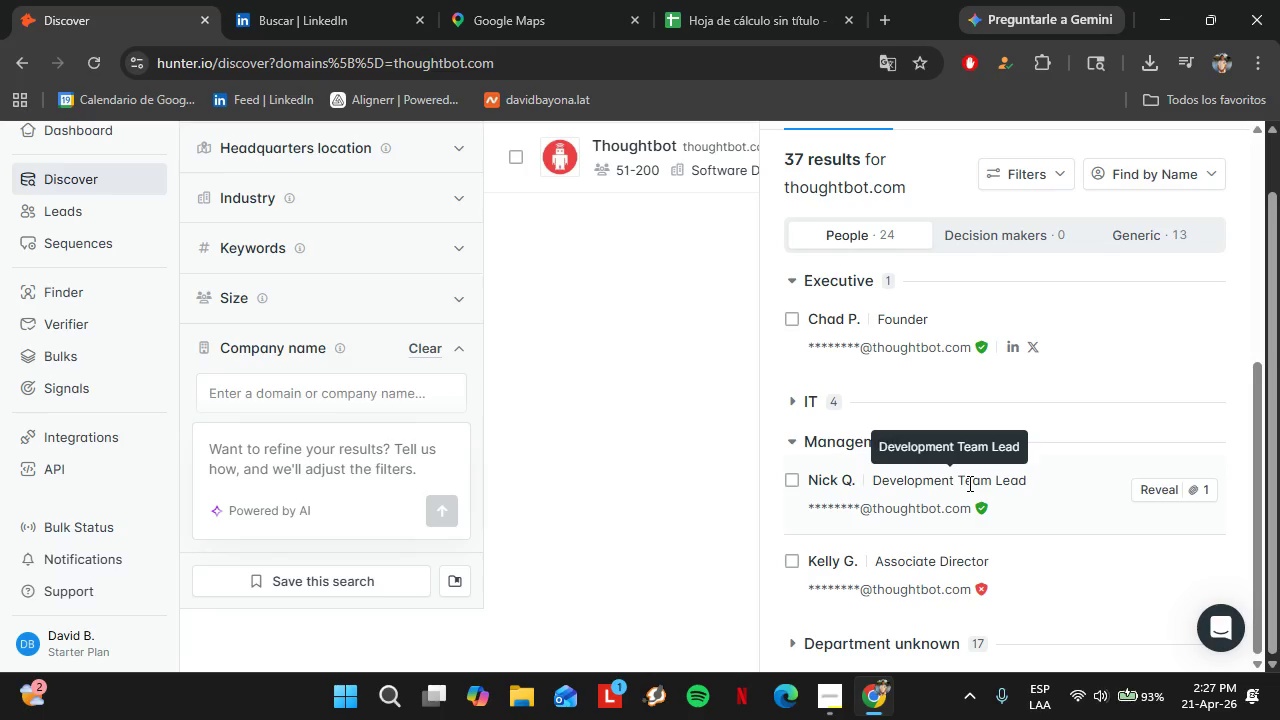 
wait(6.19)
 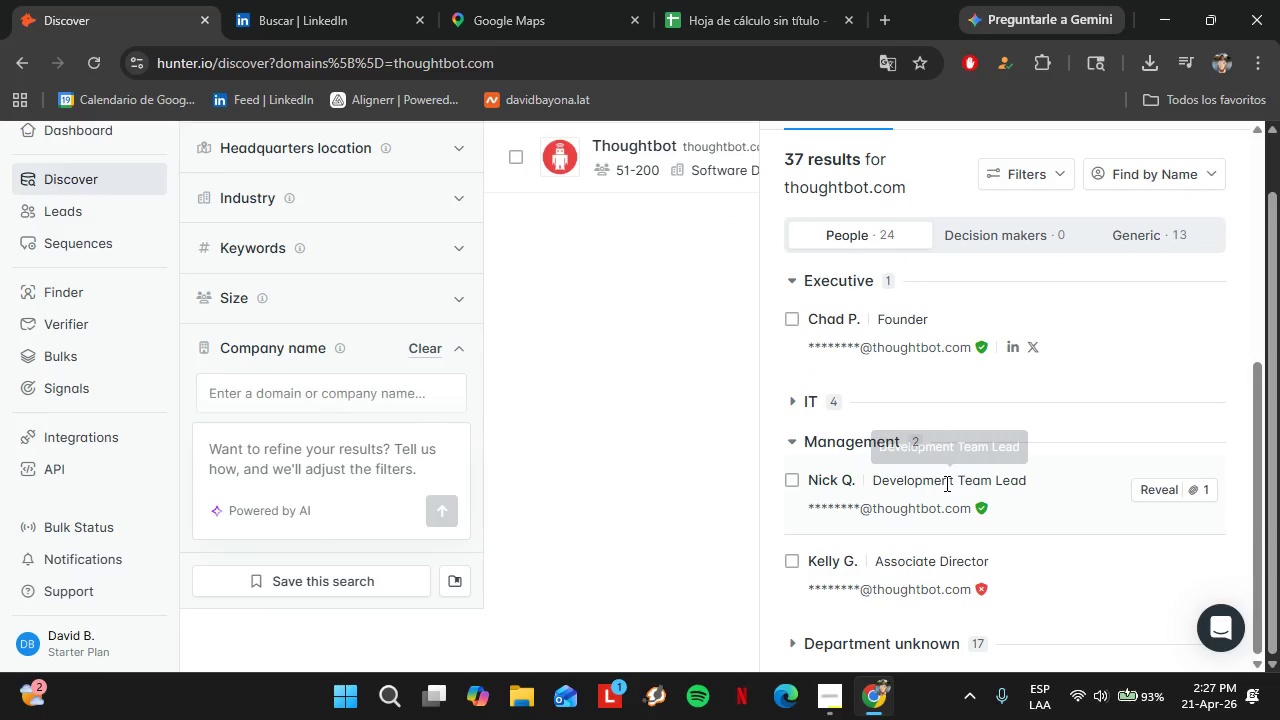 
scroll: coordinate [968, 483], scroll_direction: down, amount: 1.0
 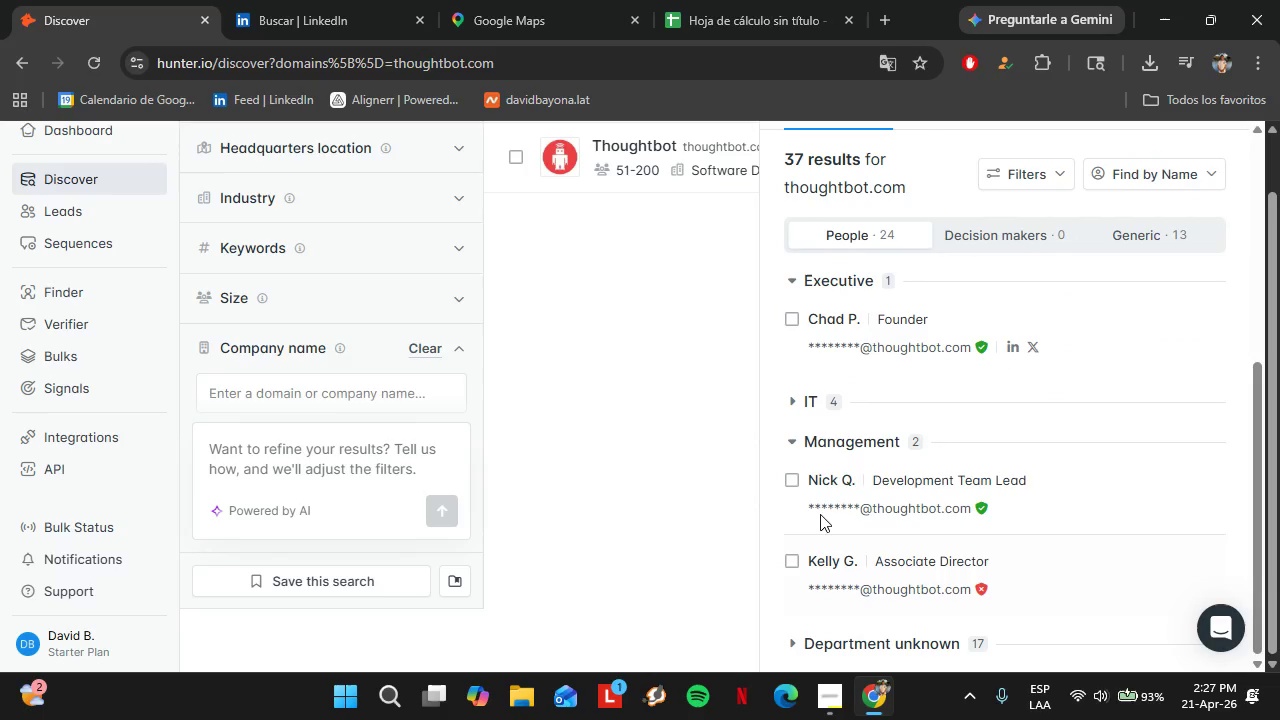 
scroll: coordinate [388, 407], scroll_direction: up, amount: 12.0
 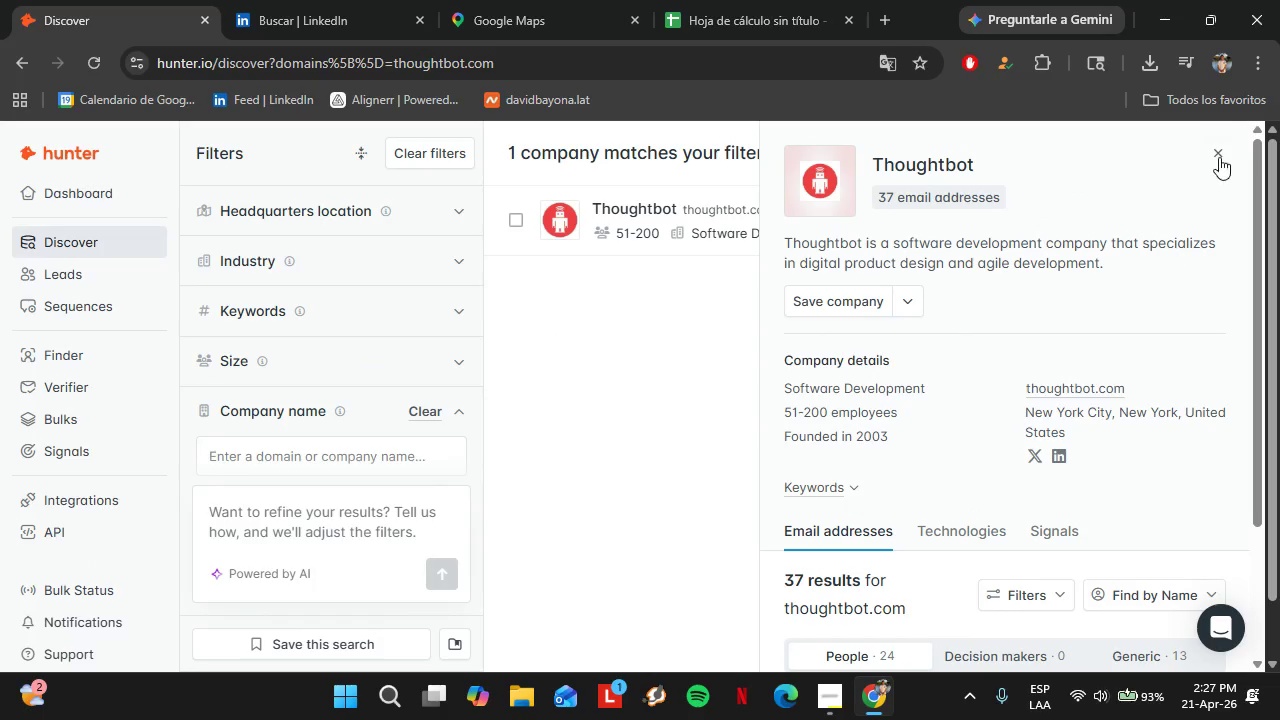 
left_click([1219, 158])
 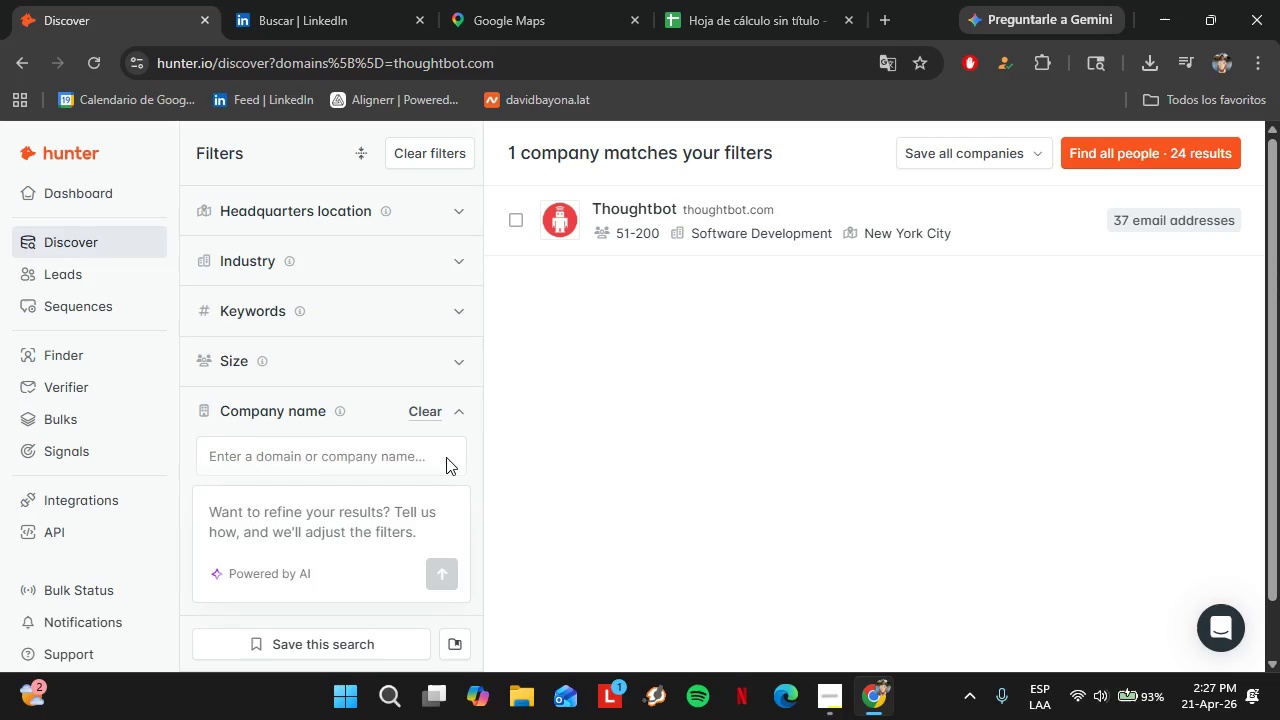 
left_click([421, 410])
 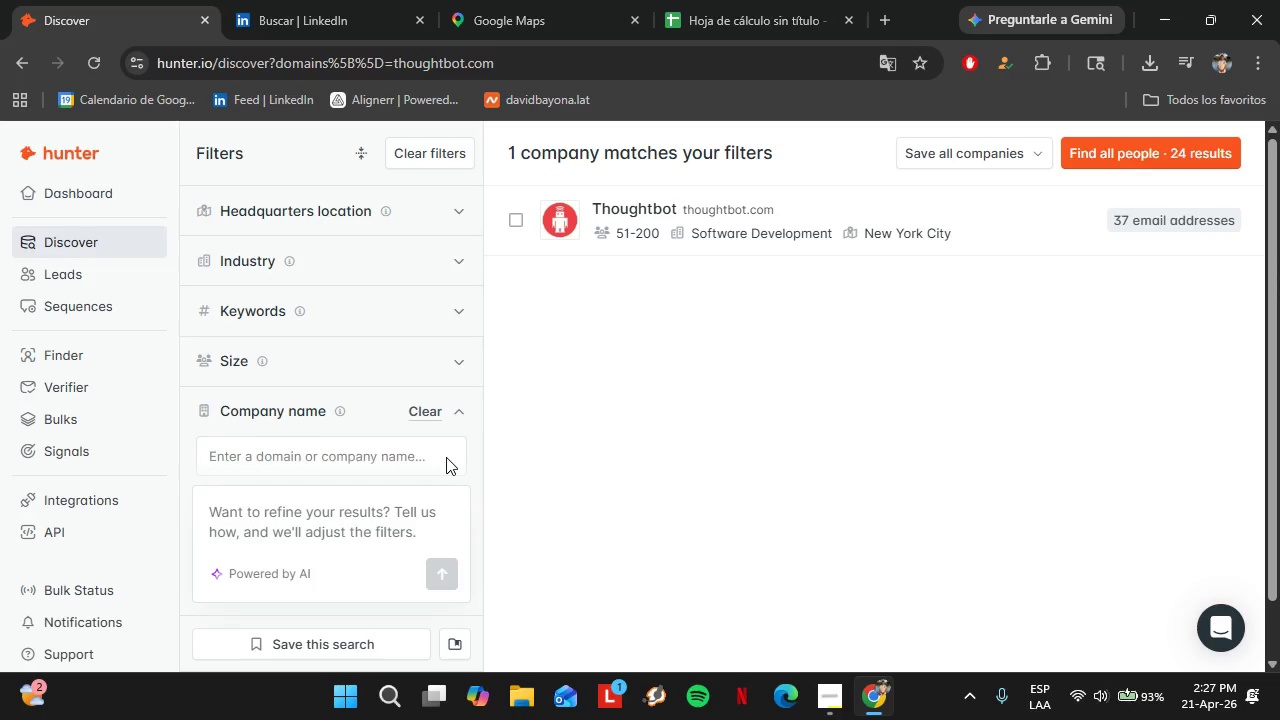 
left_click([378, 0])
 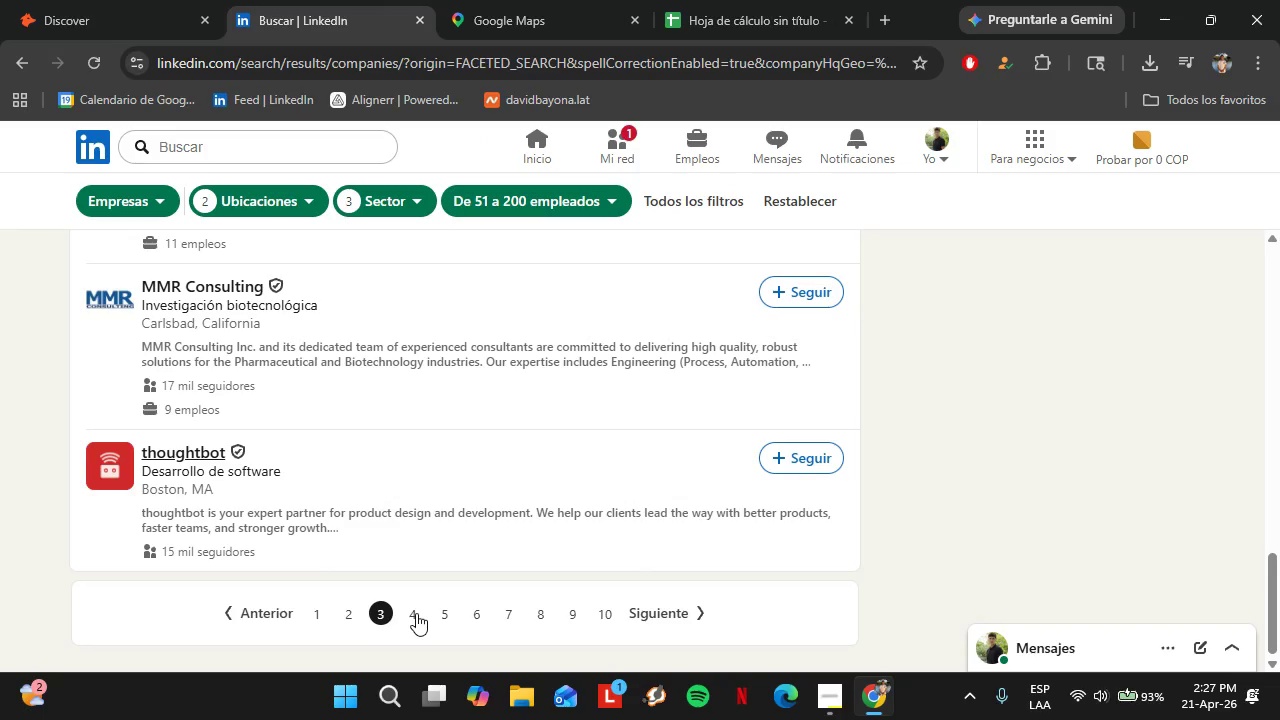 
wait(8.55)
 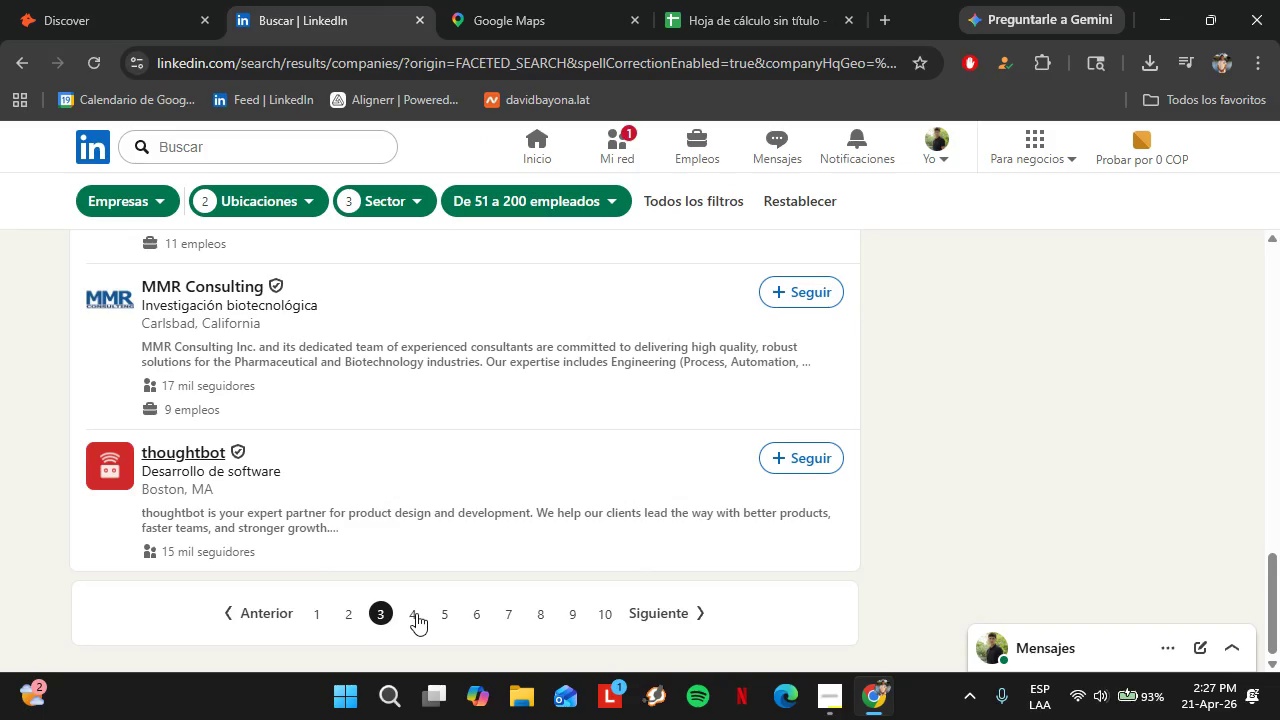 
left_click([414, 612])
 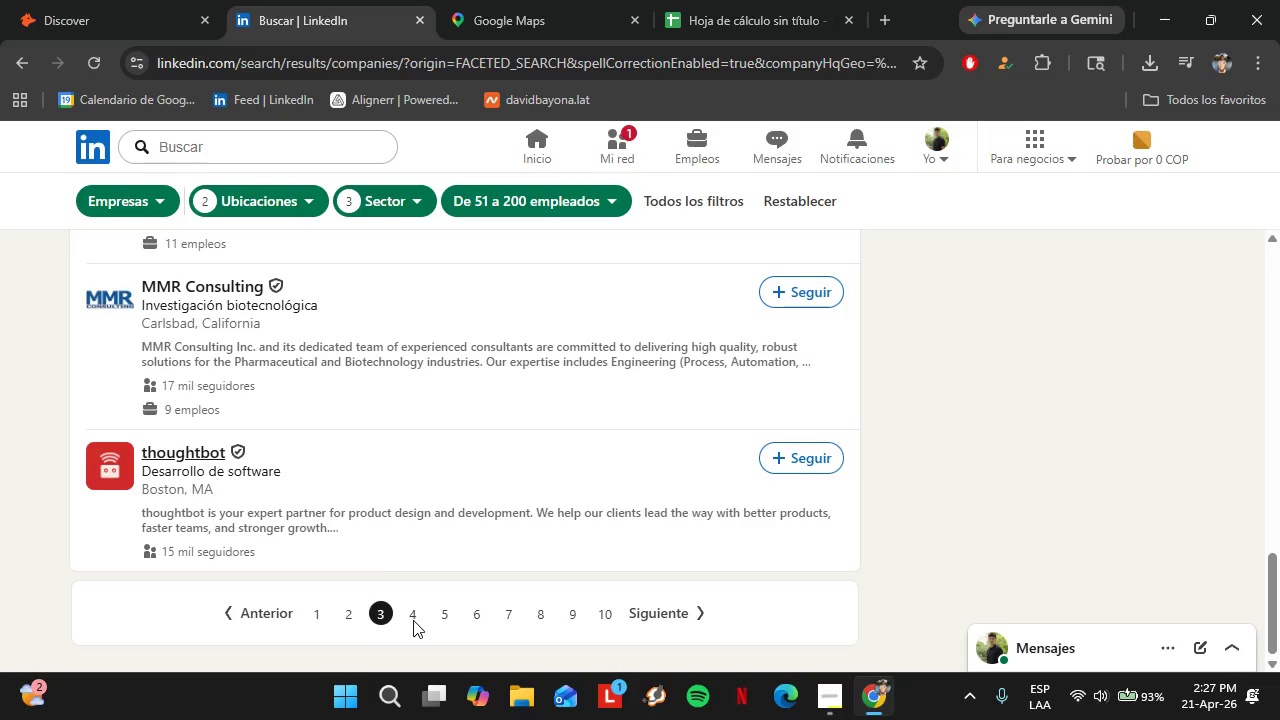 
left_click([414, 617])
 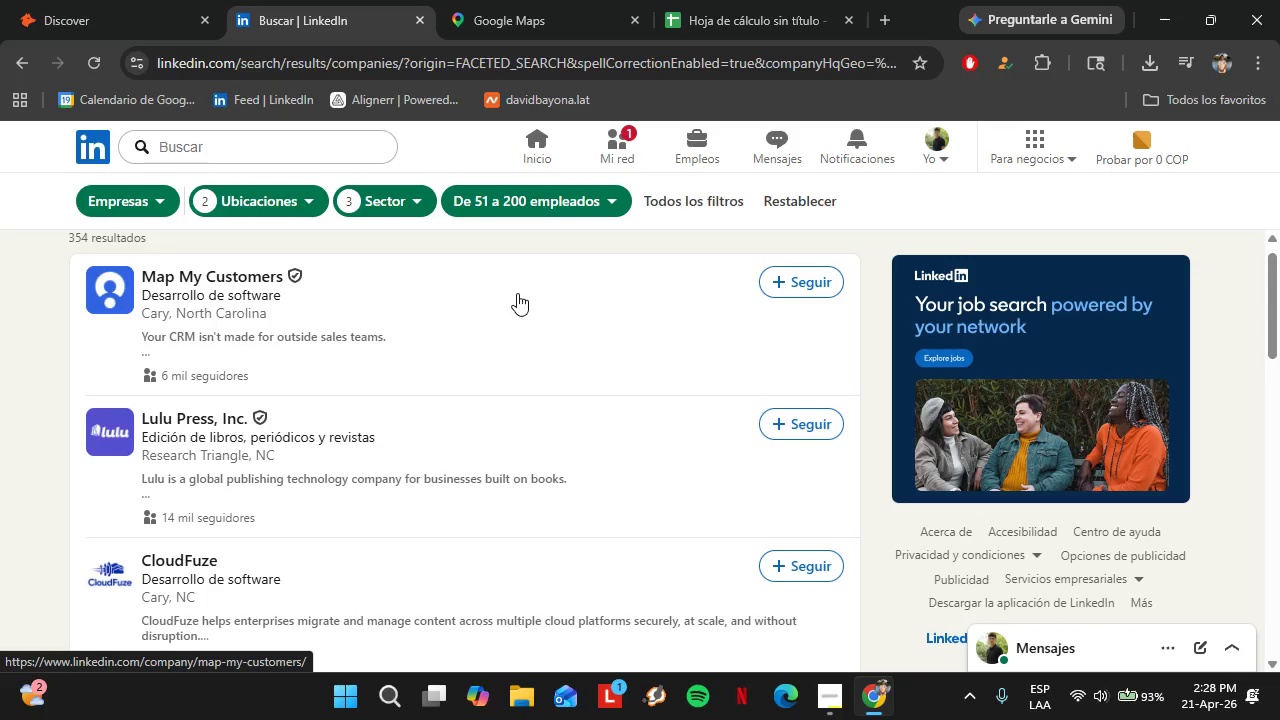 
wait(21.66)
 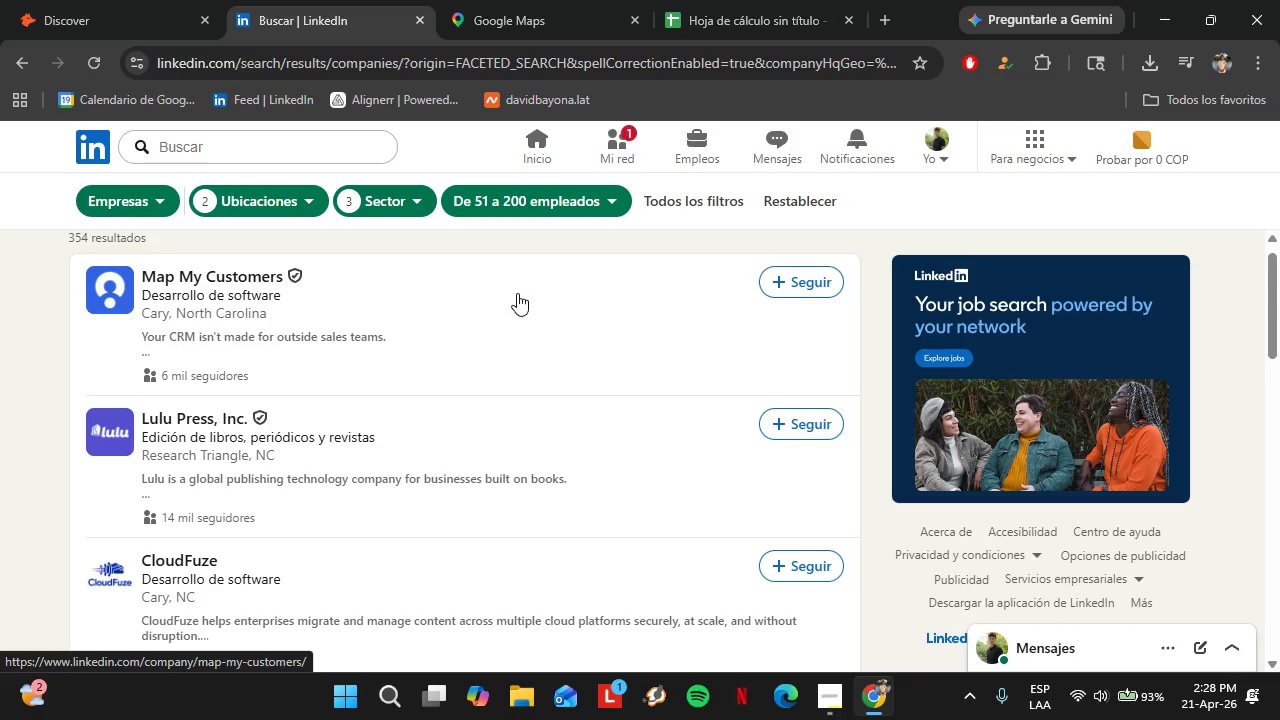 
left_click([94, 18])
 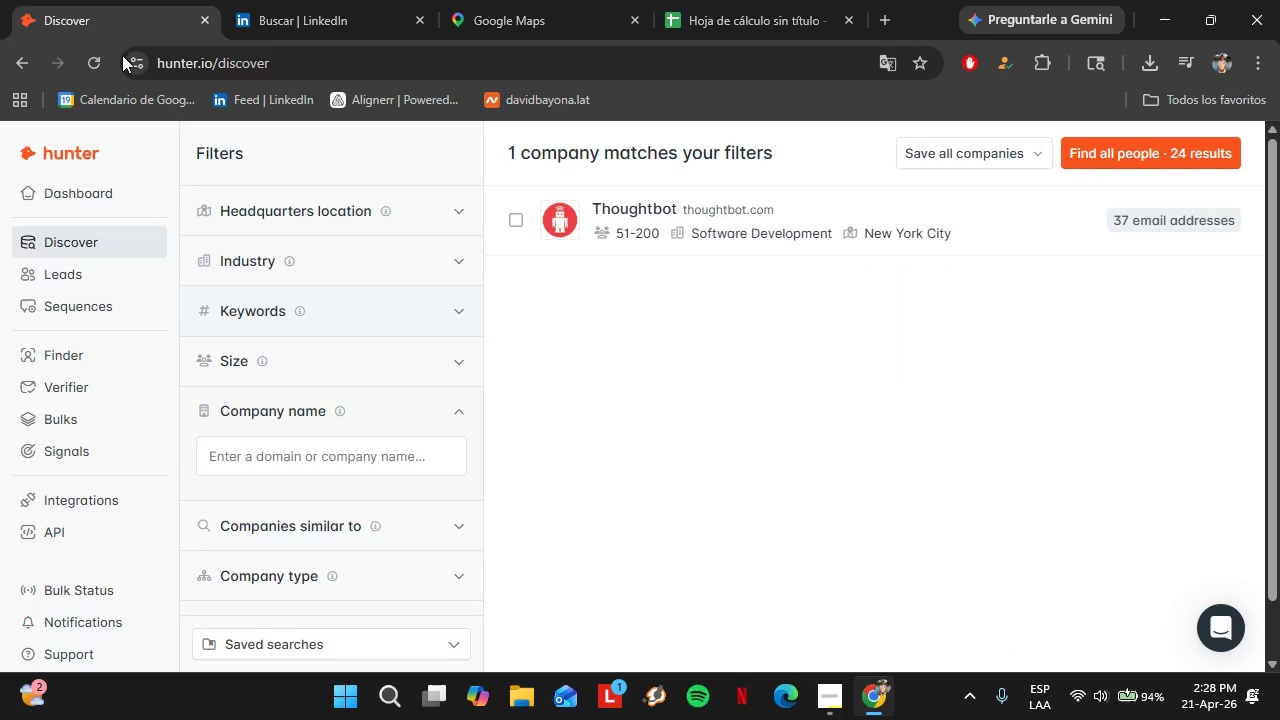 
left_click([324, 455])
 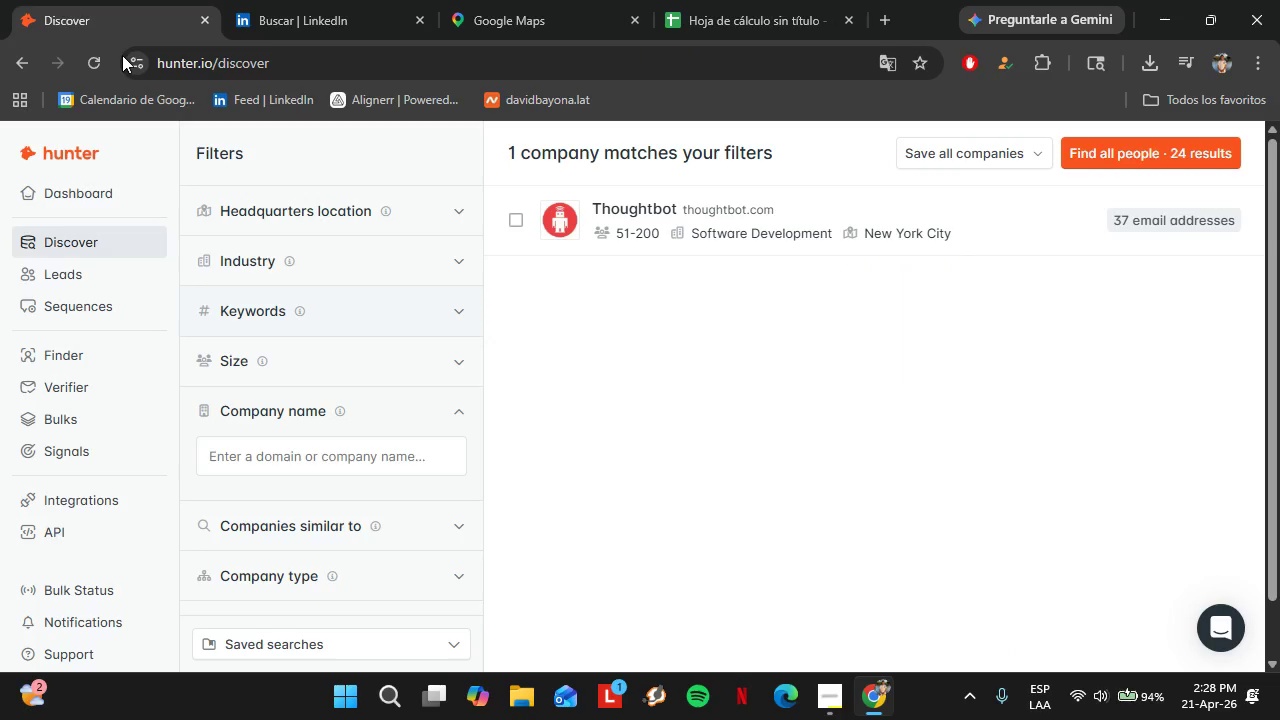 
type(map my cu)
key(Backspace)
type(ostum)
 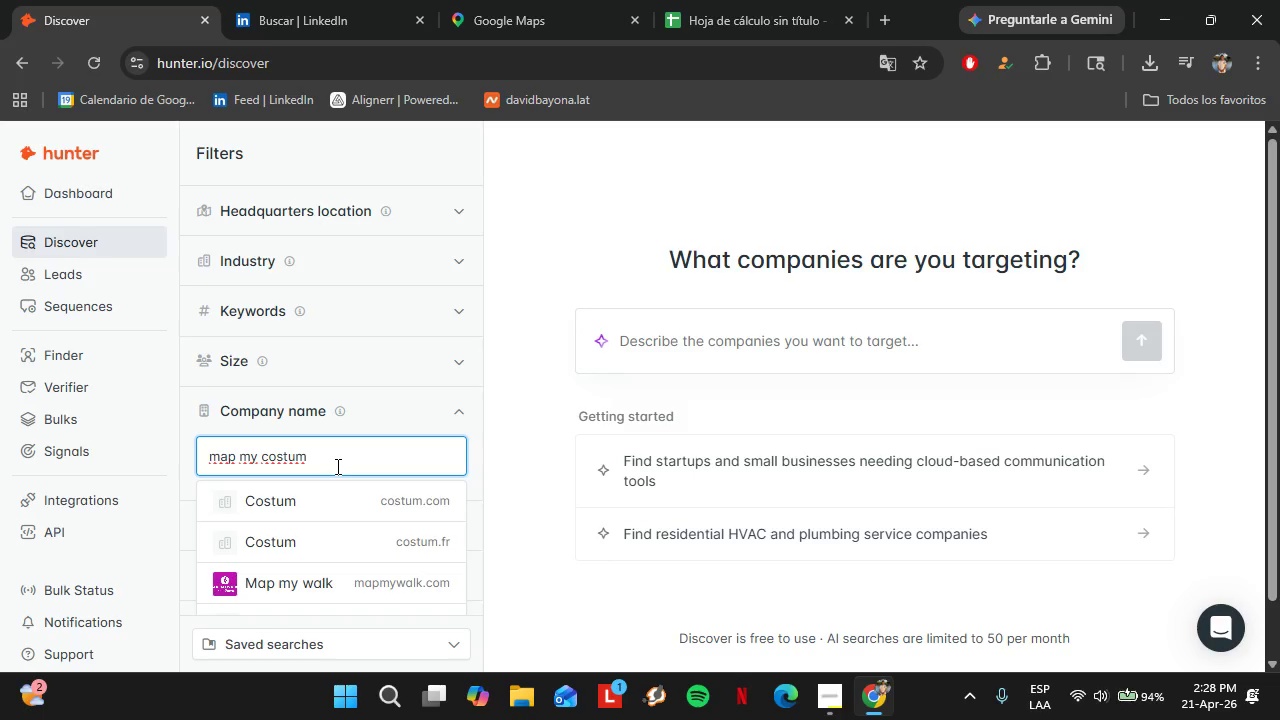 
type(ers)
 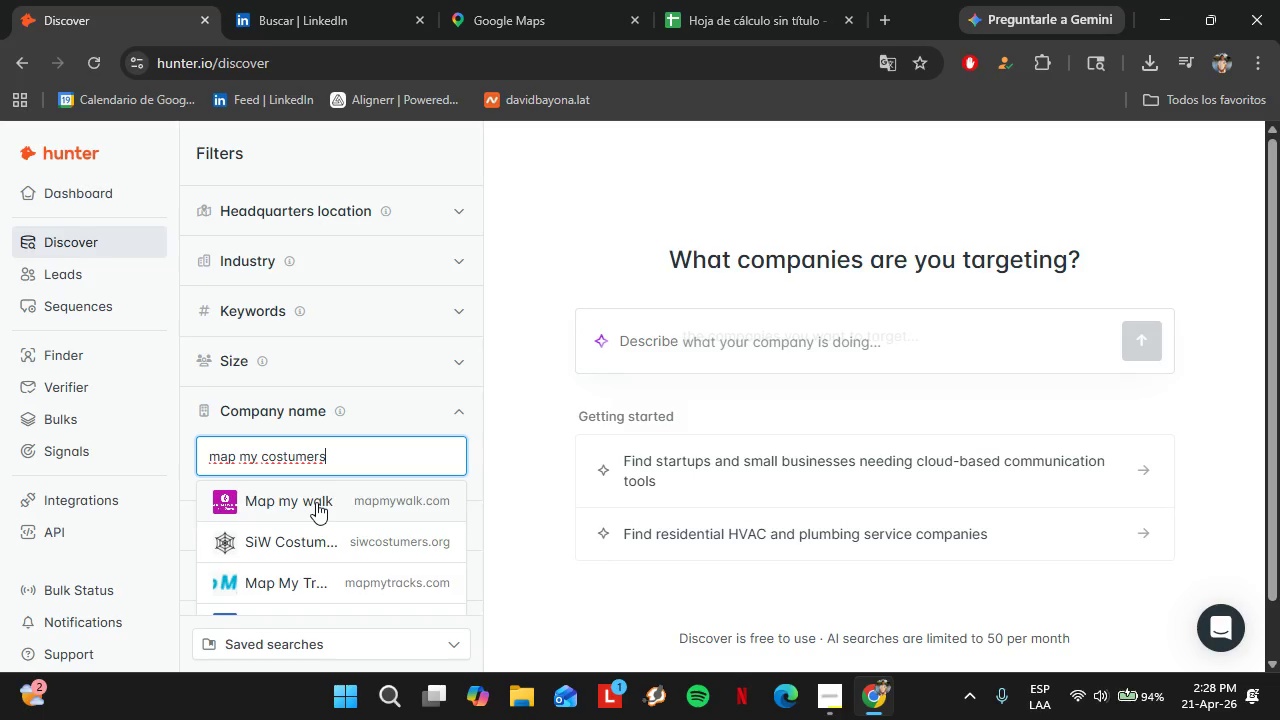 
left_click([303, 0])
 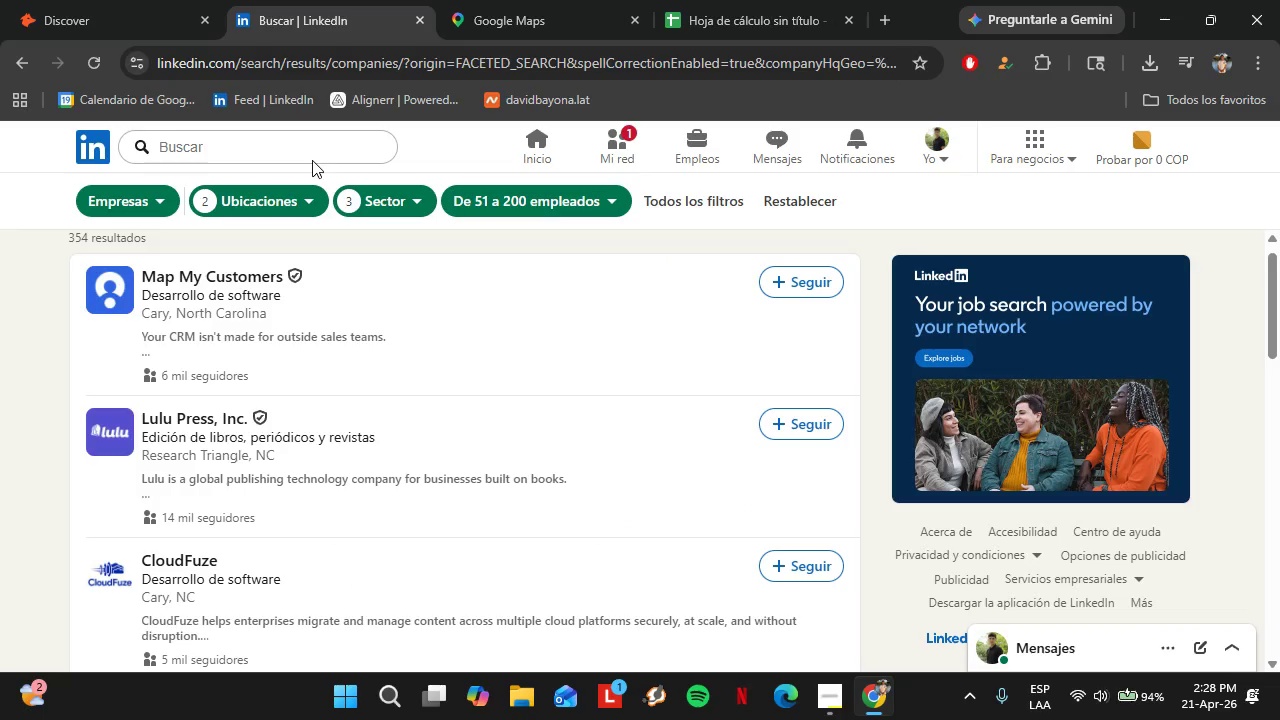 
left_click([120, 0])
 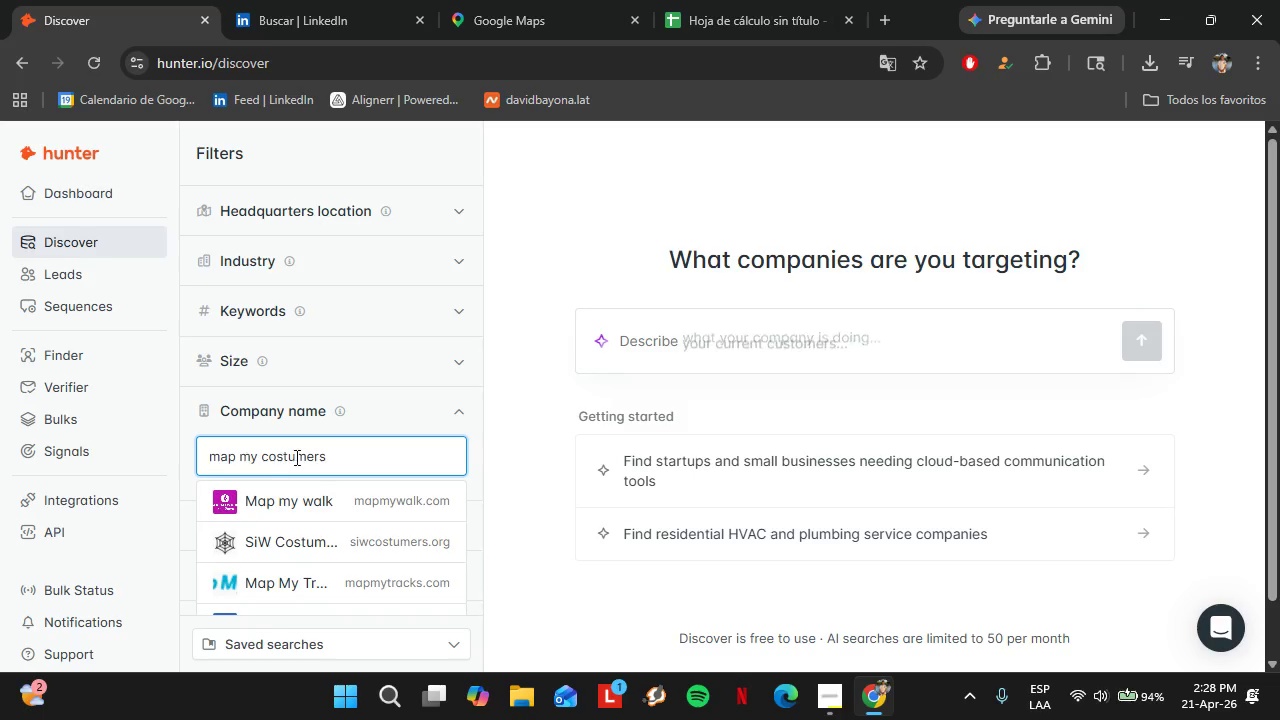 
left_click([289, 451])
 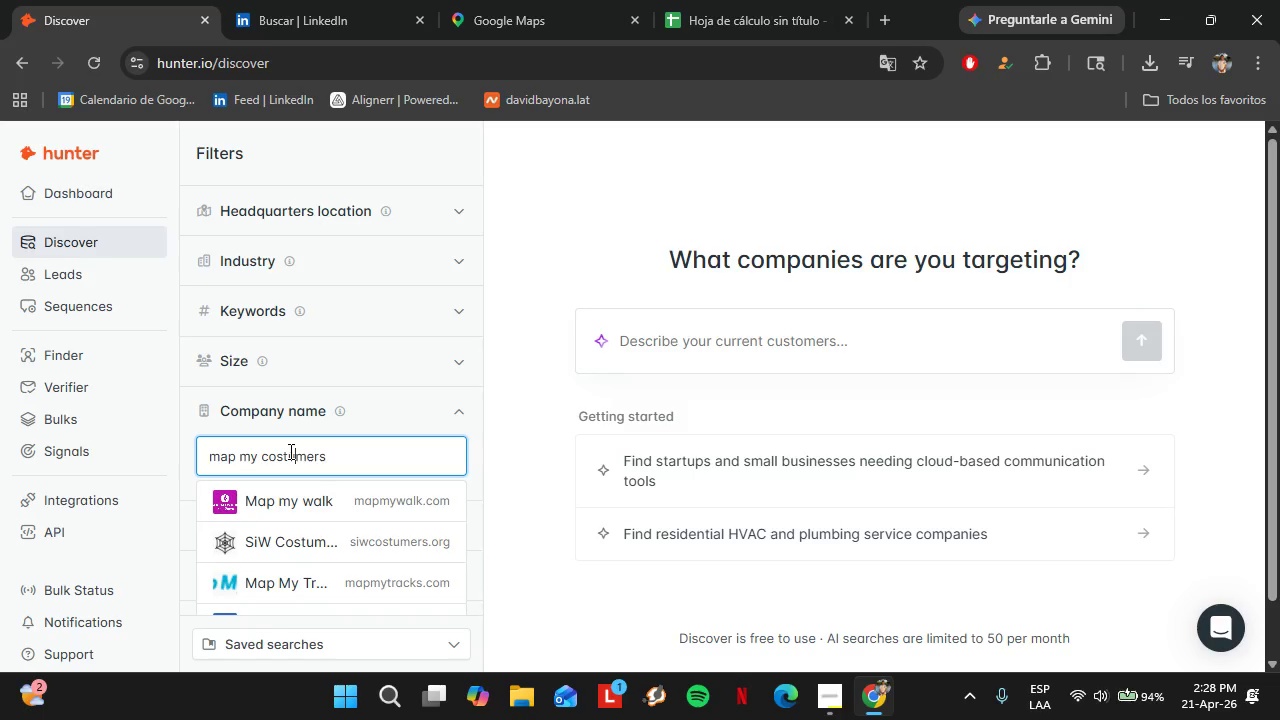 
key(ArrowRight)
 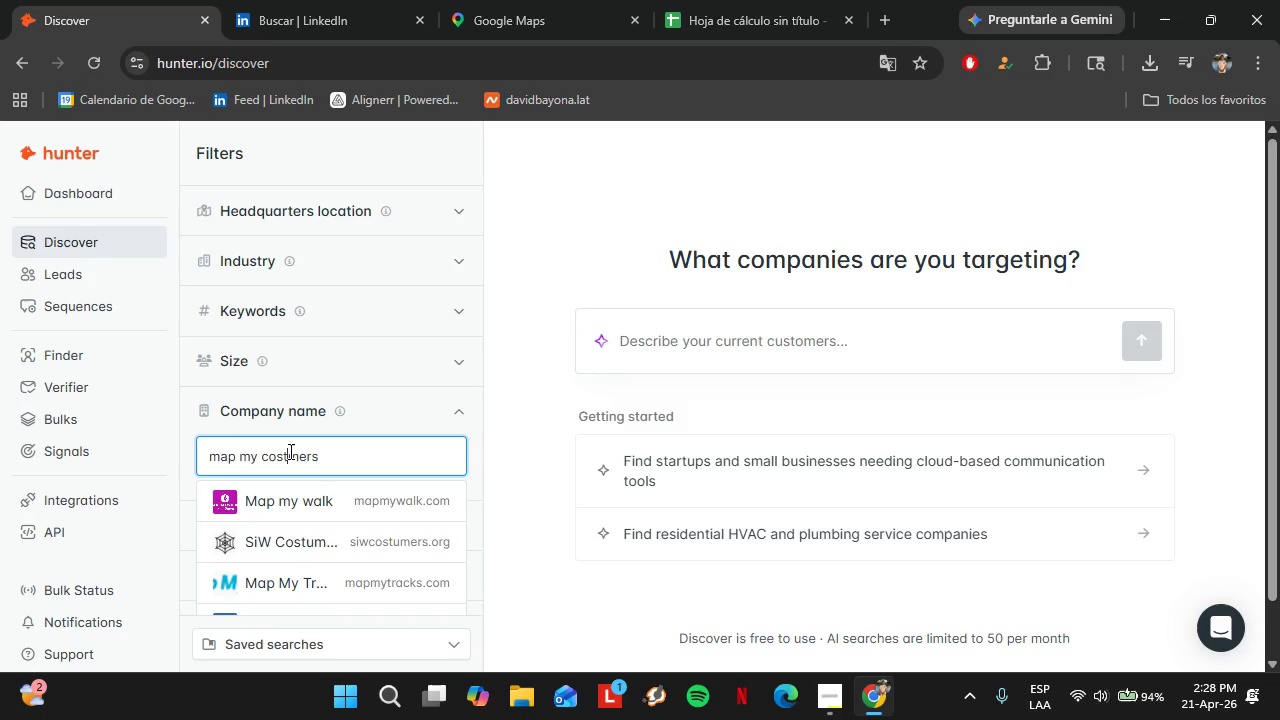 
key(Backspace)
 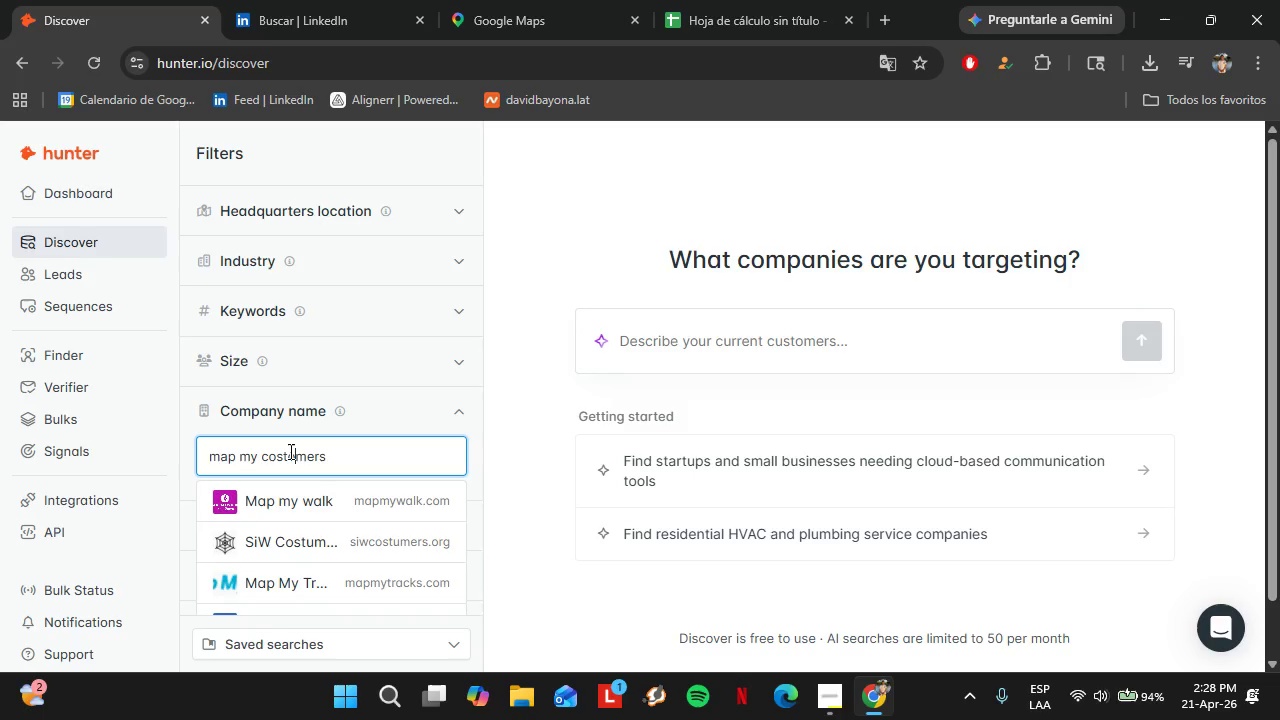 
key(O)
 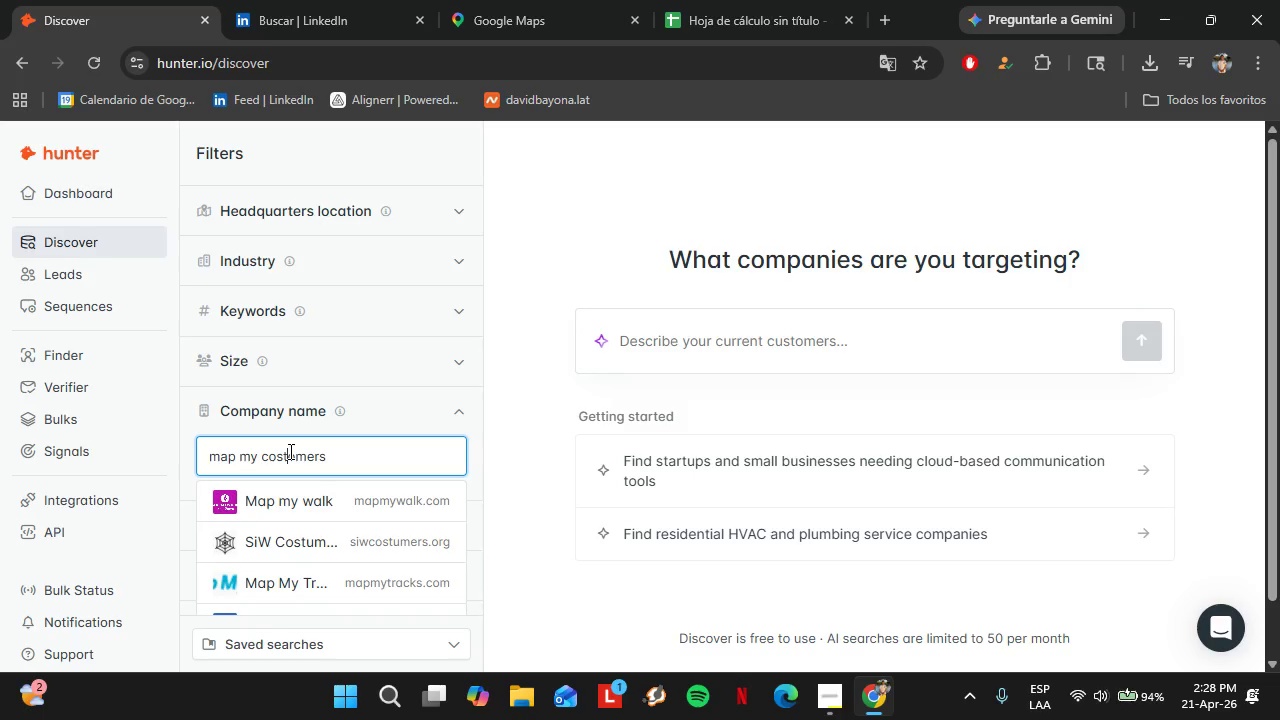 
key(ArrowLeft)
 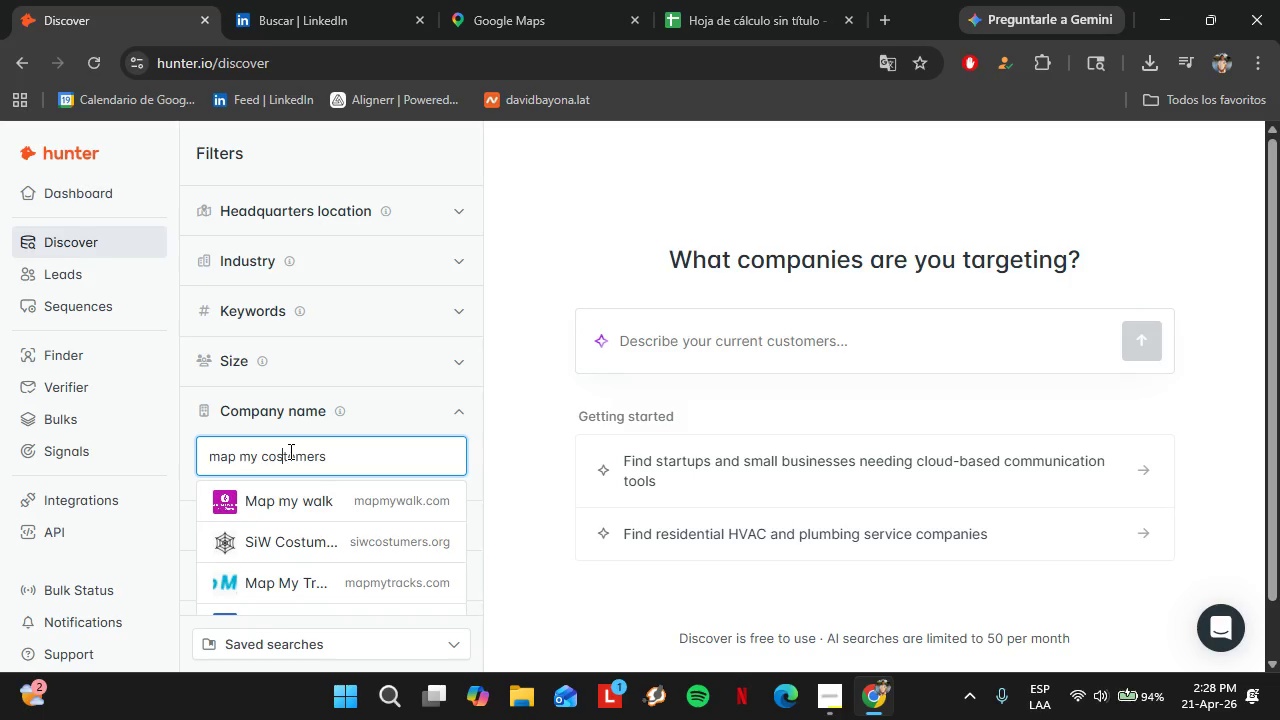 
key(ArrowLeft)
 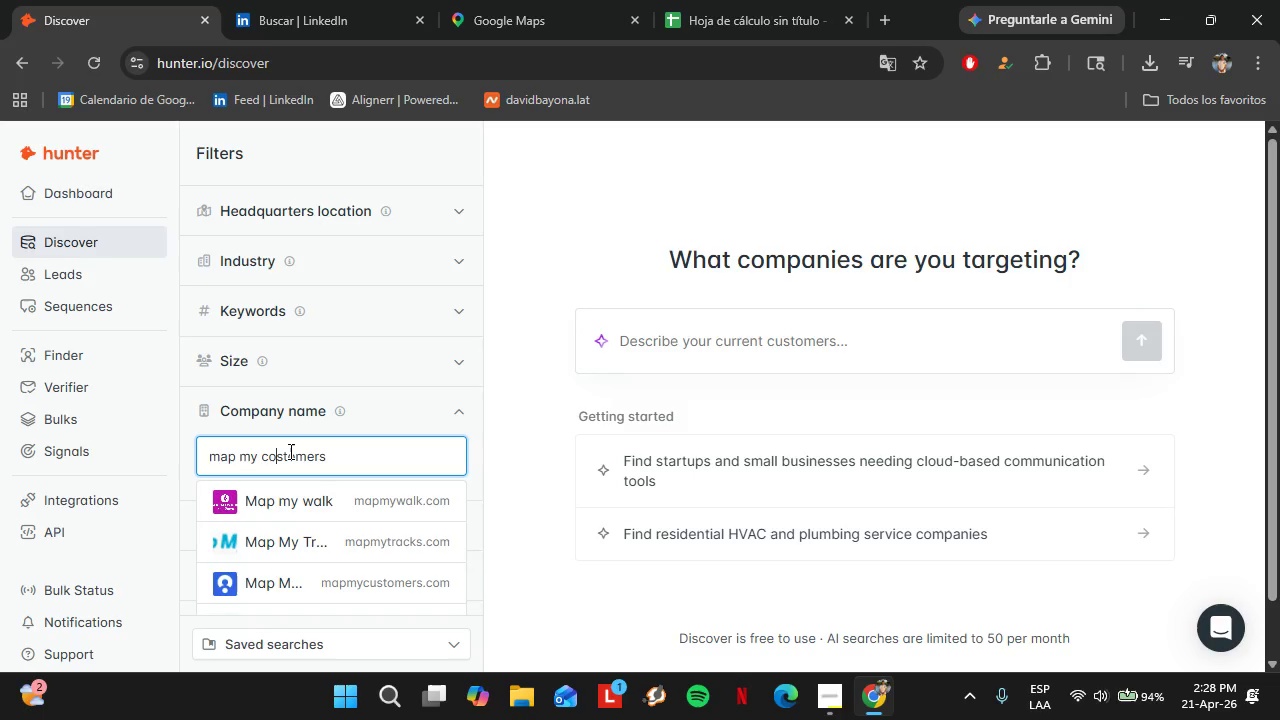 
key(ArrowLeft)
 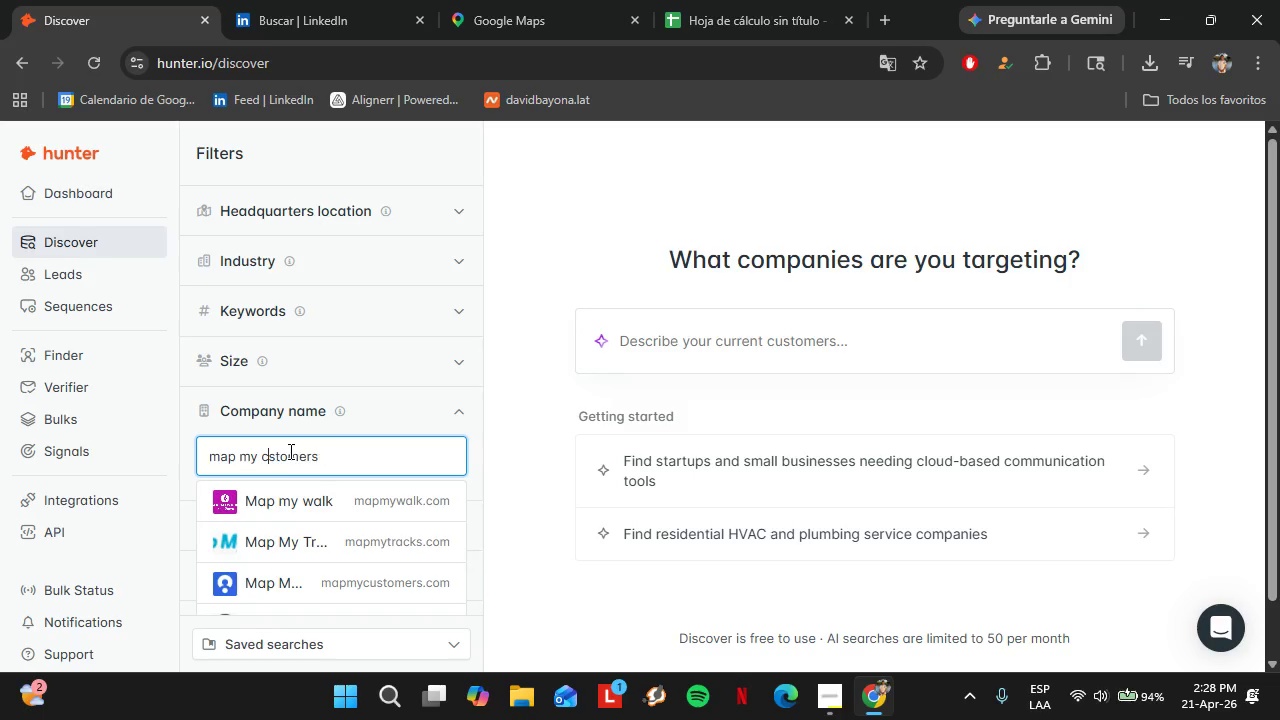 
key(Backspace)
 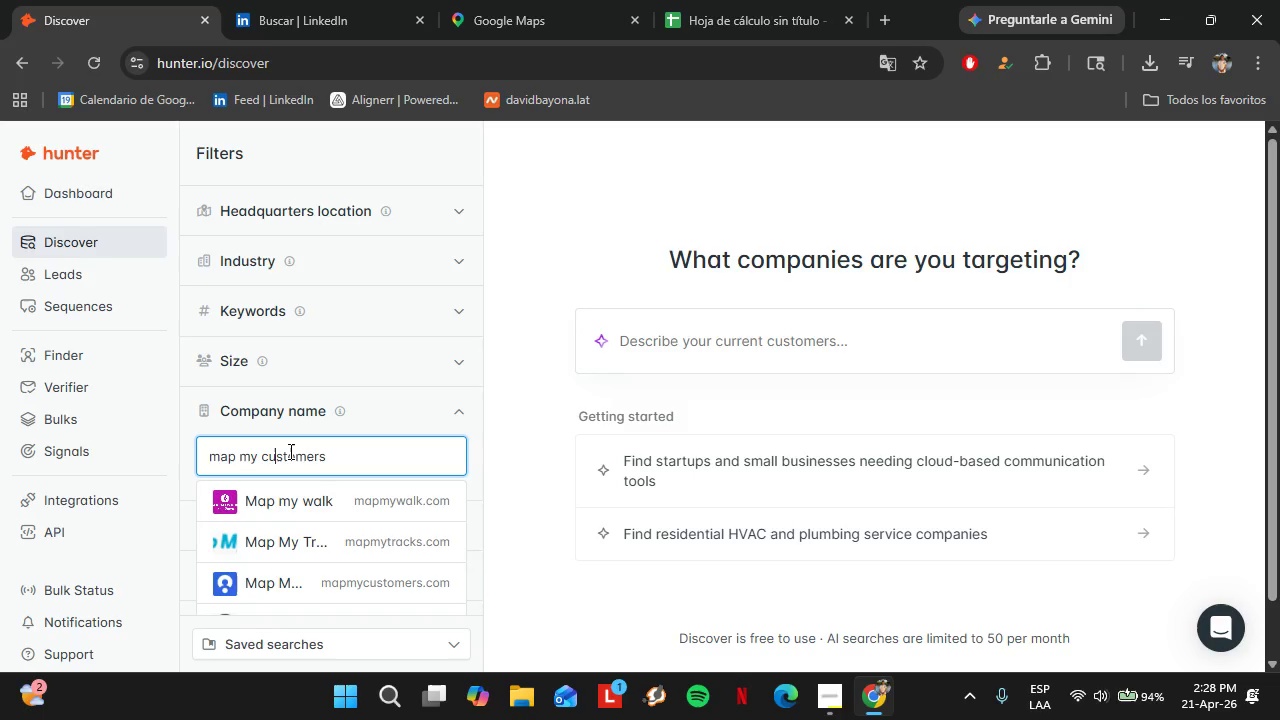 
key(U)
 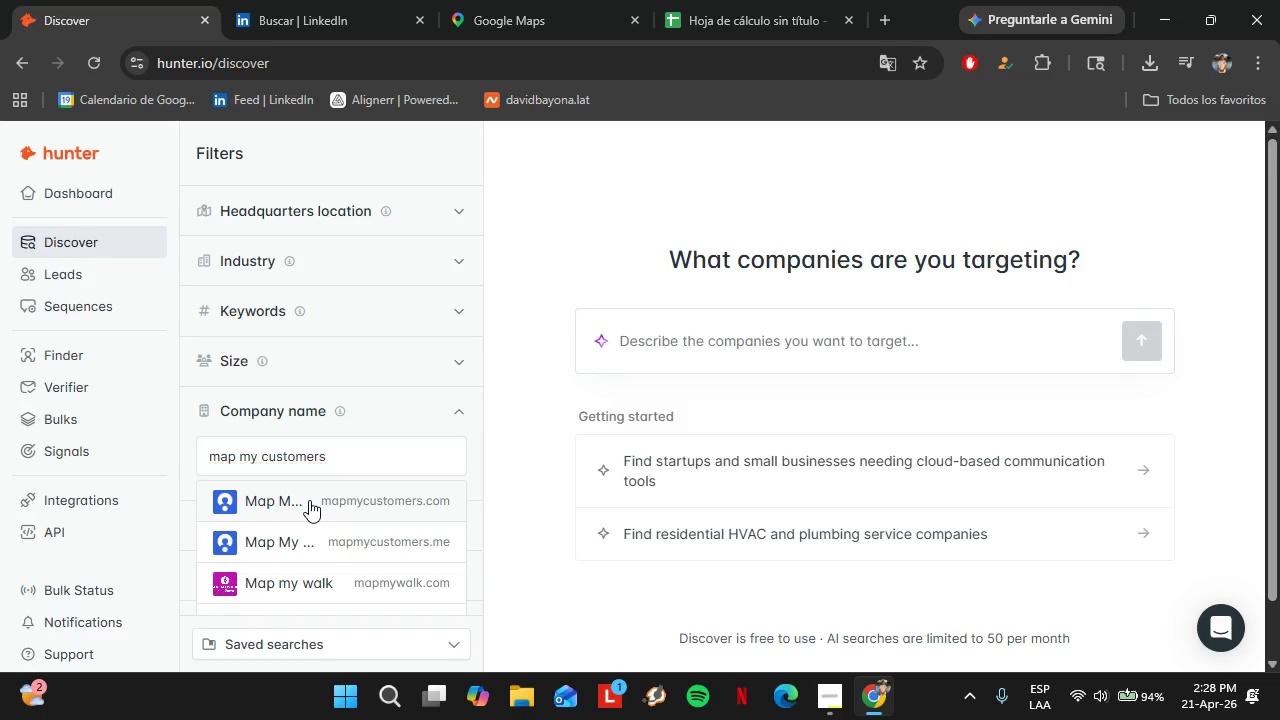 
wait(5.14)
 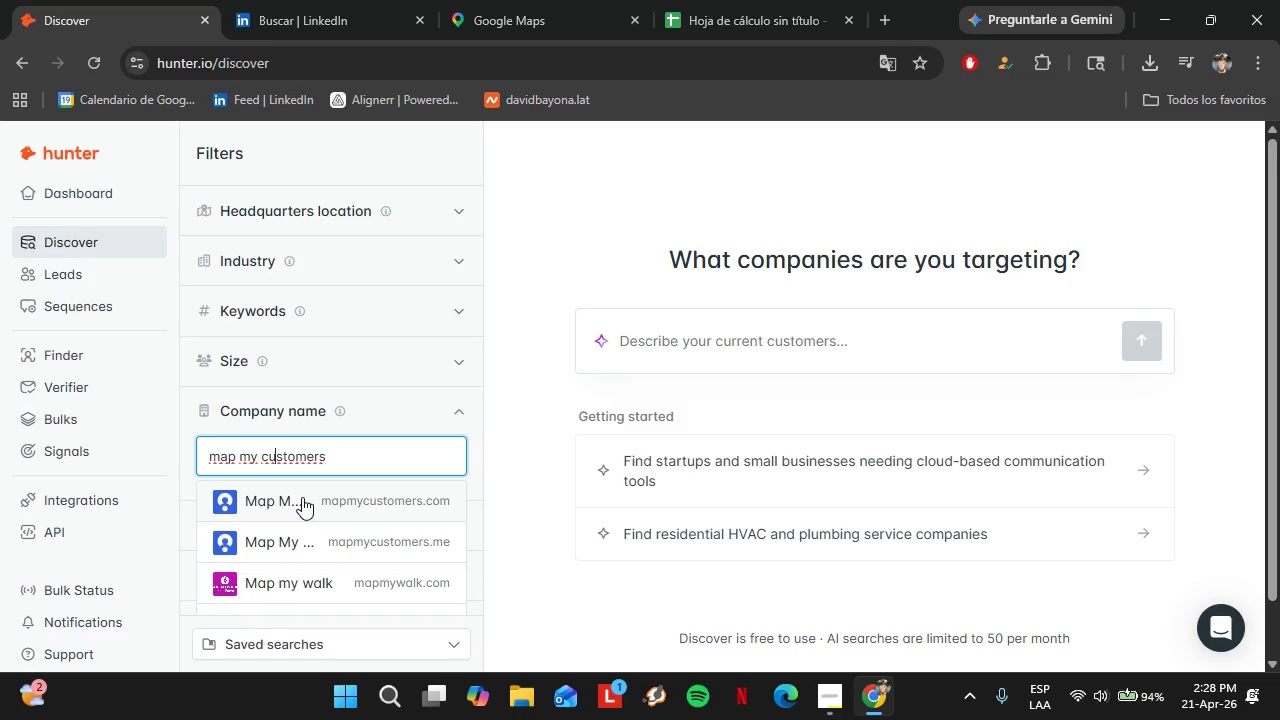 
left_click([318, 3])
 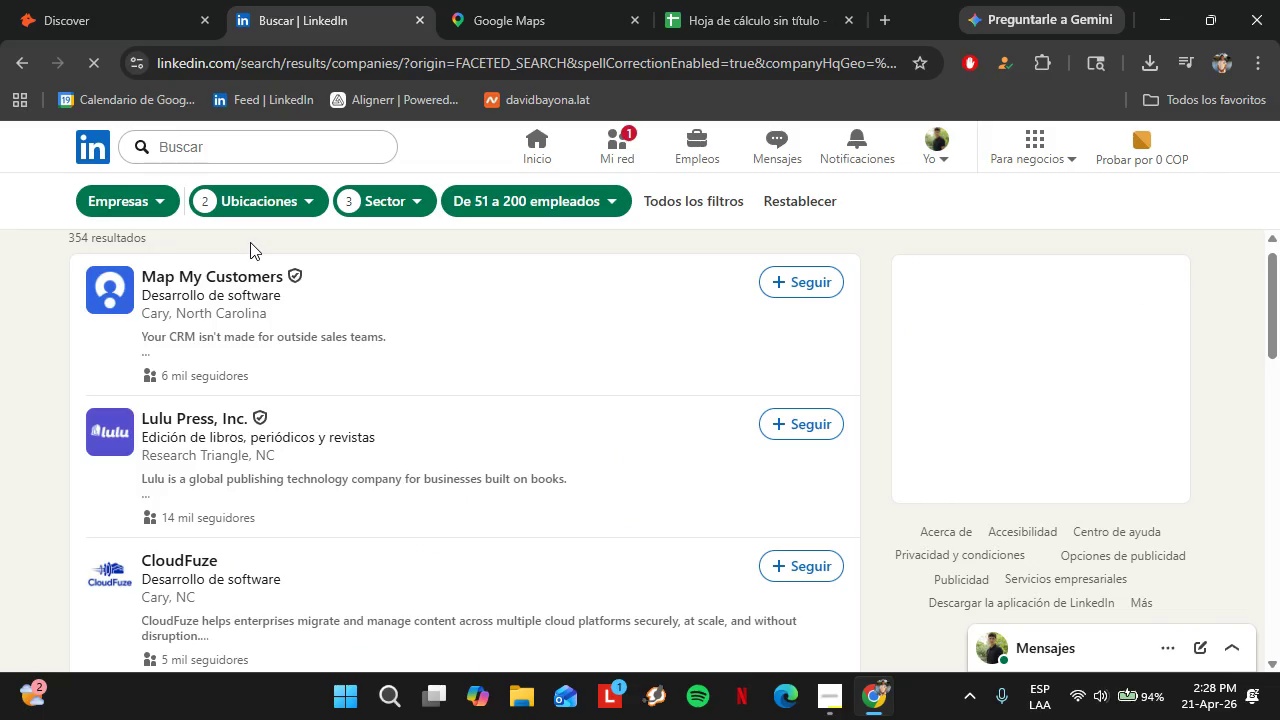 
left_click([162, 8])
 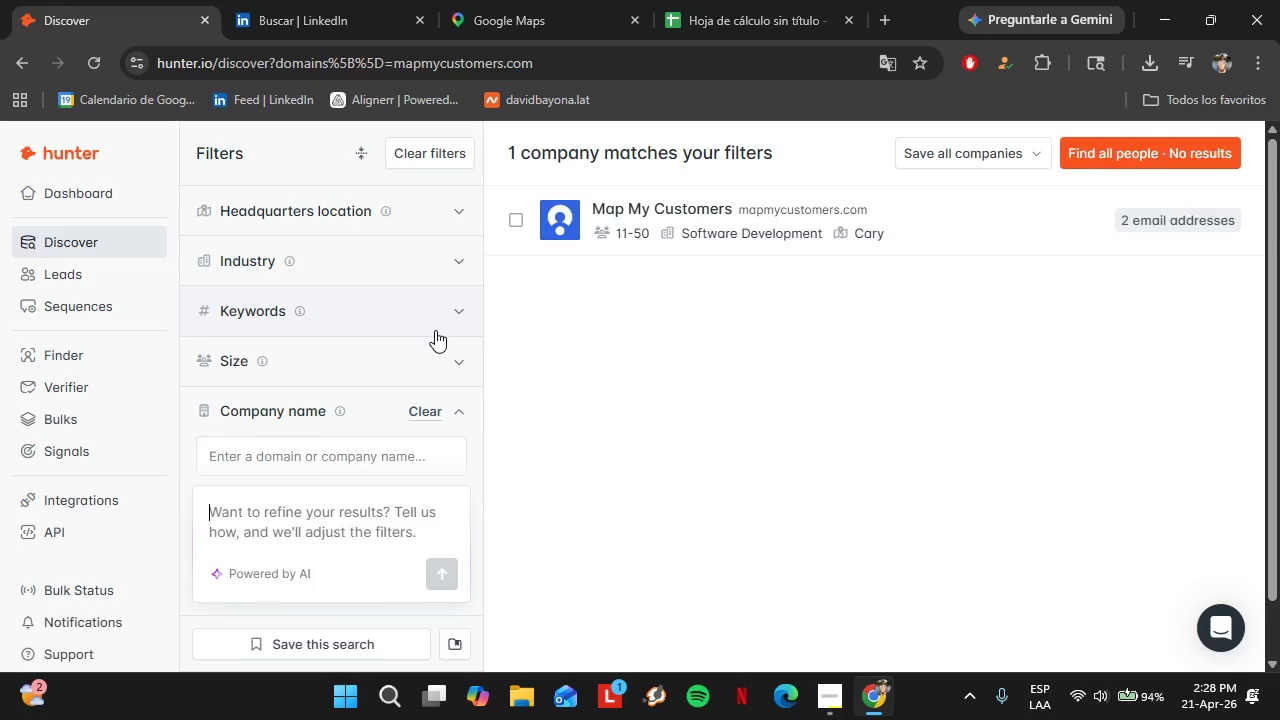 
type(mapmycustomer)
 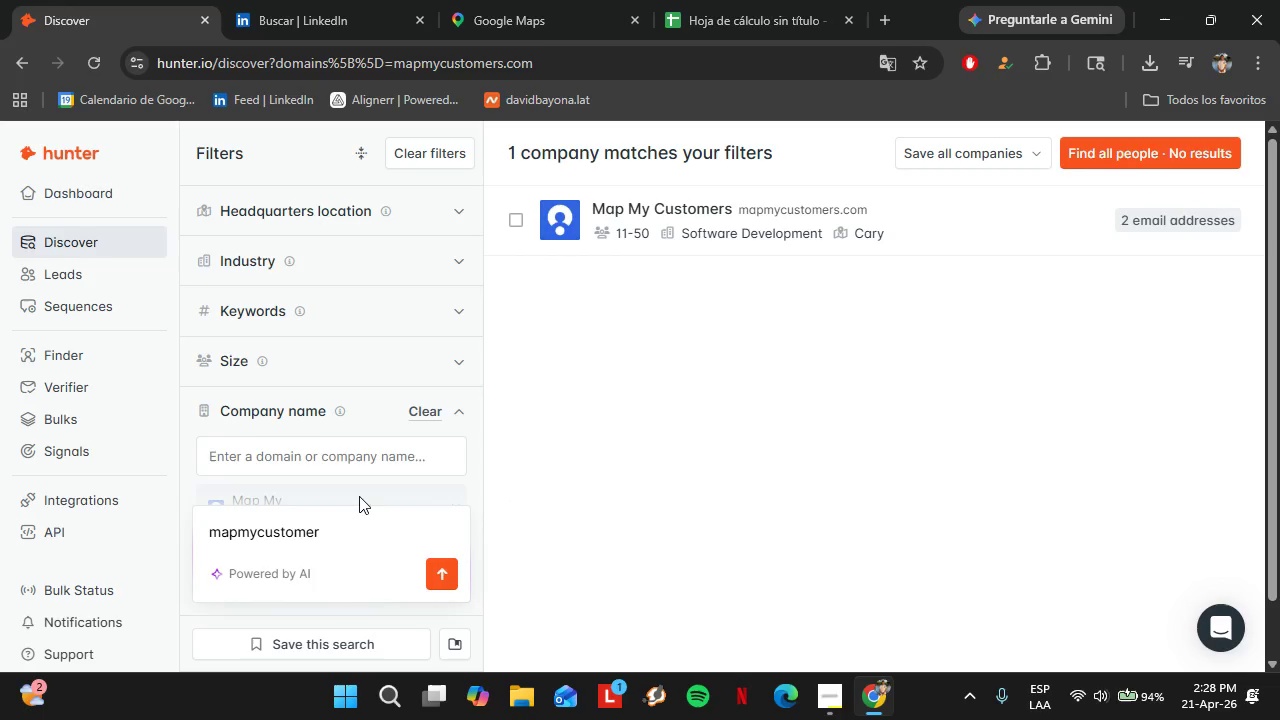 
scroll: coordinate [359, 494], scroll_direction: down, amount: 1.0
 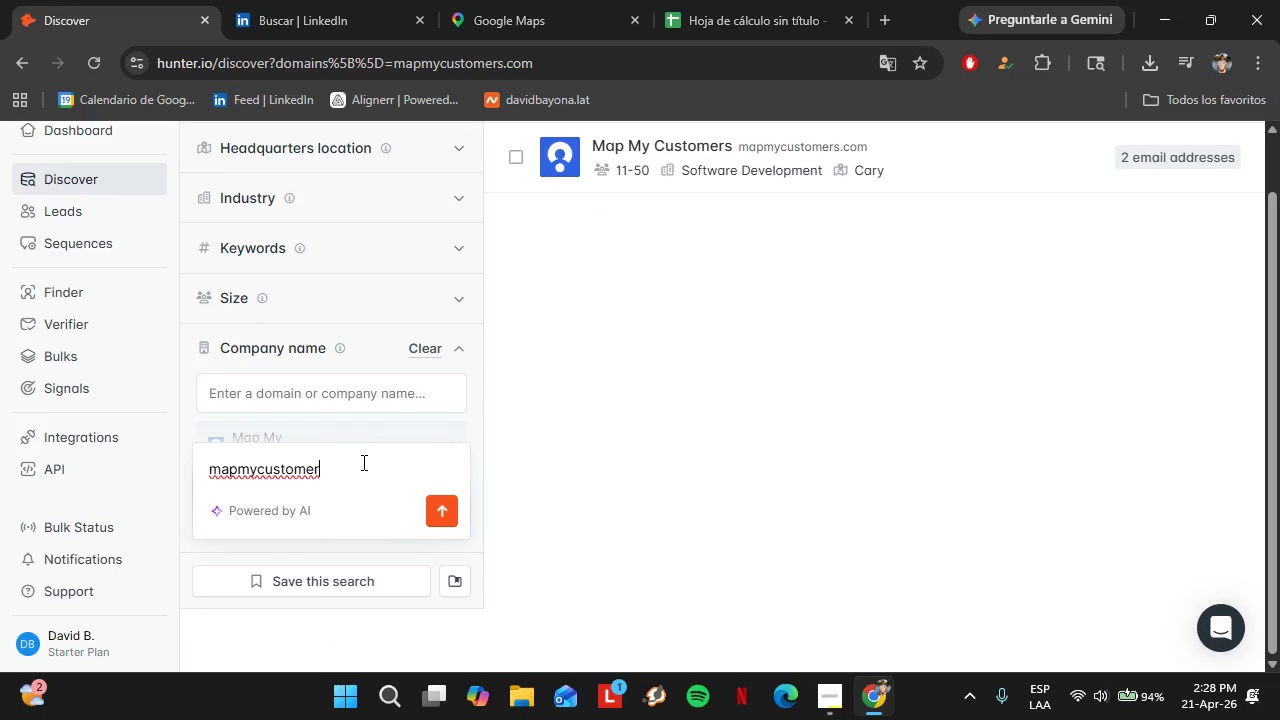 
left_click([336, 393])
 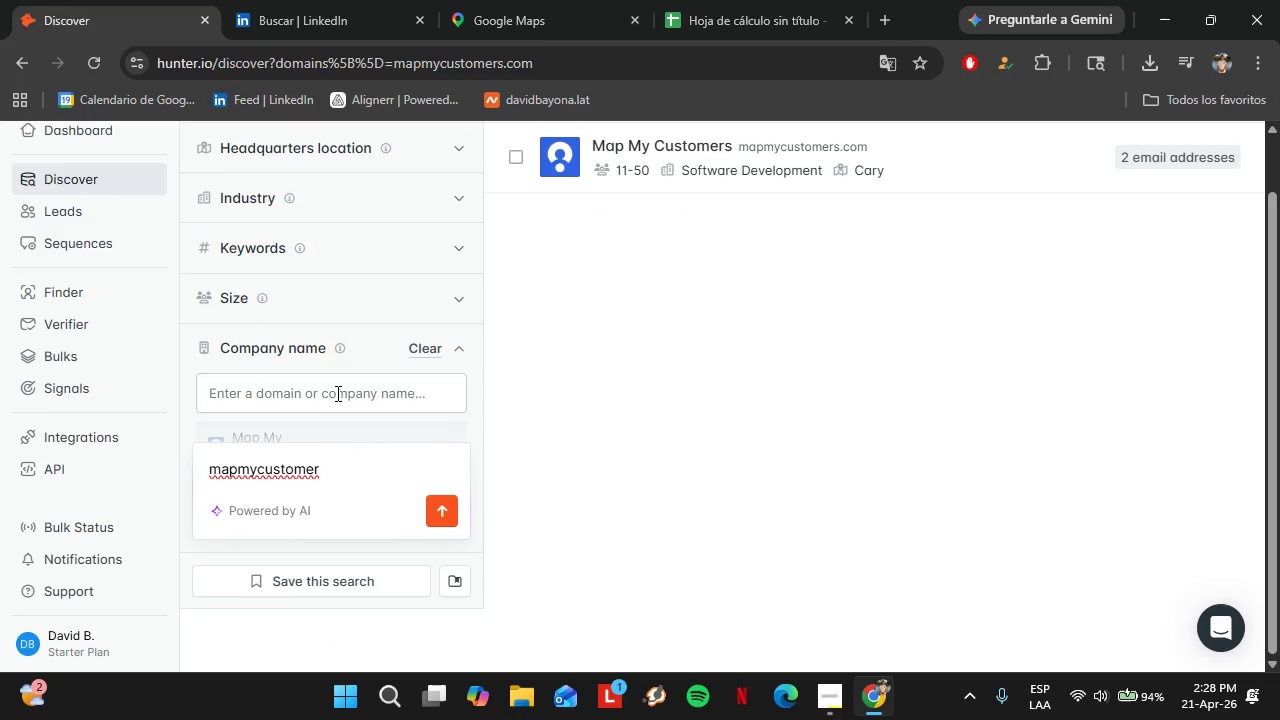 
type(map )
key(Backspace)
type(my )
key(Backspace)
key(Backspace)
key(Backspace)
type( my customer)
 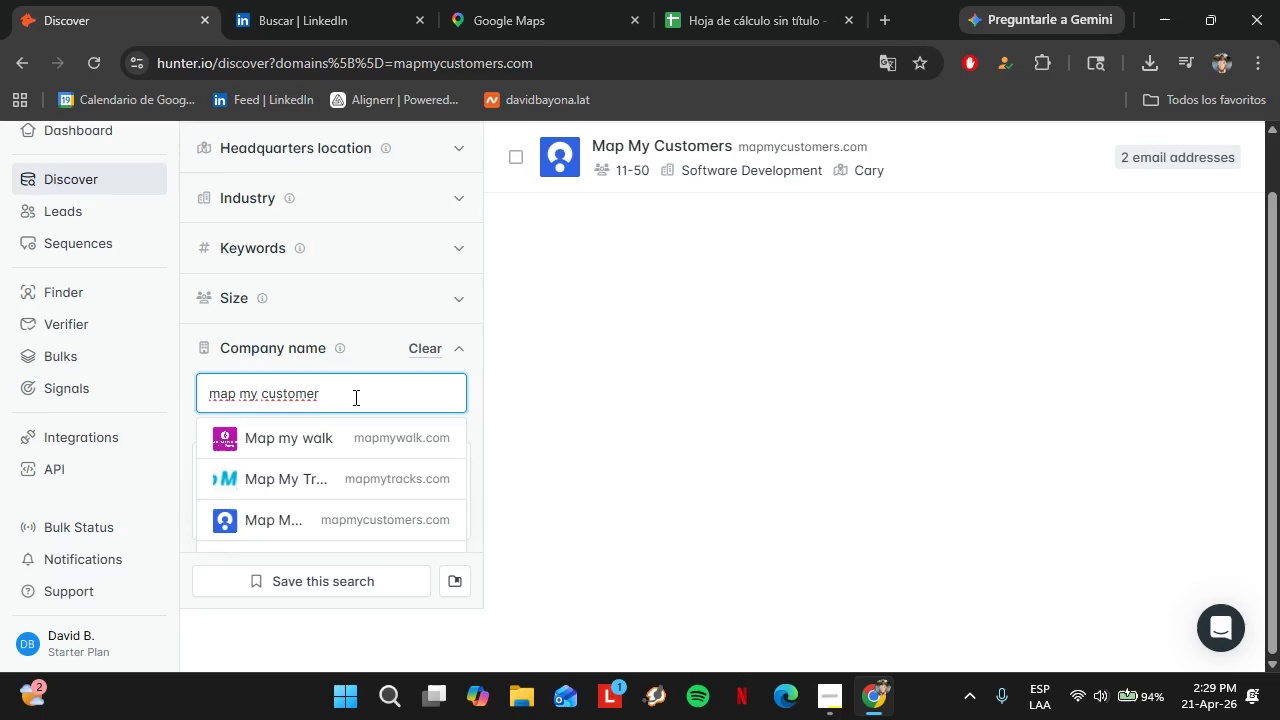 
key(S)
 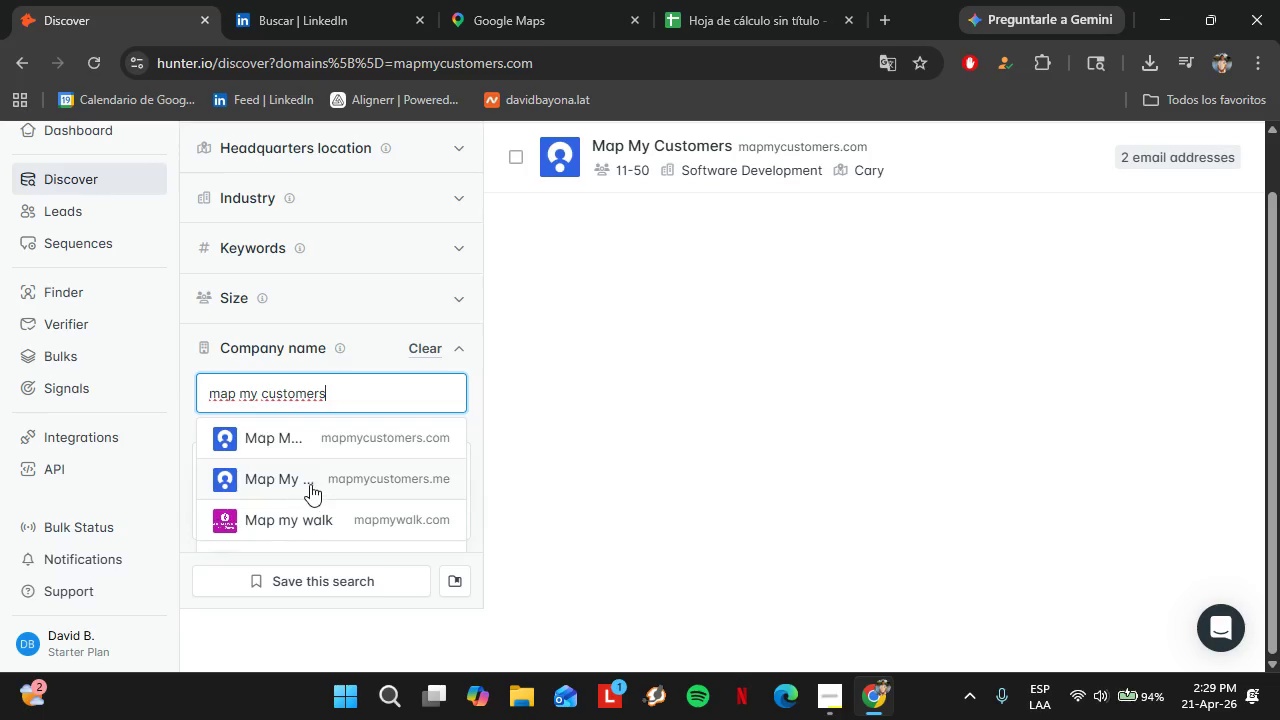 
left_click([299, 475])
 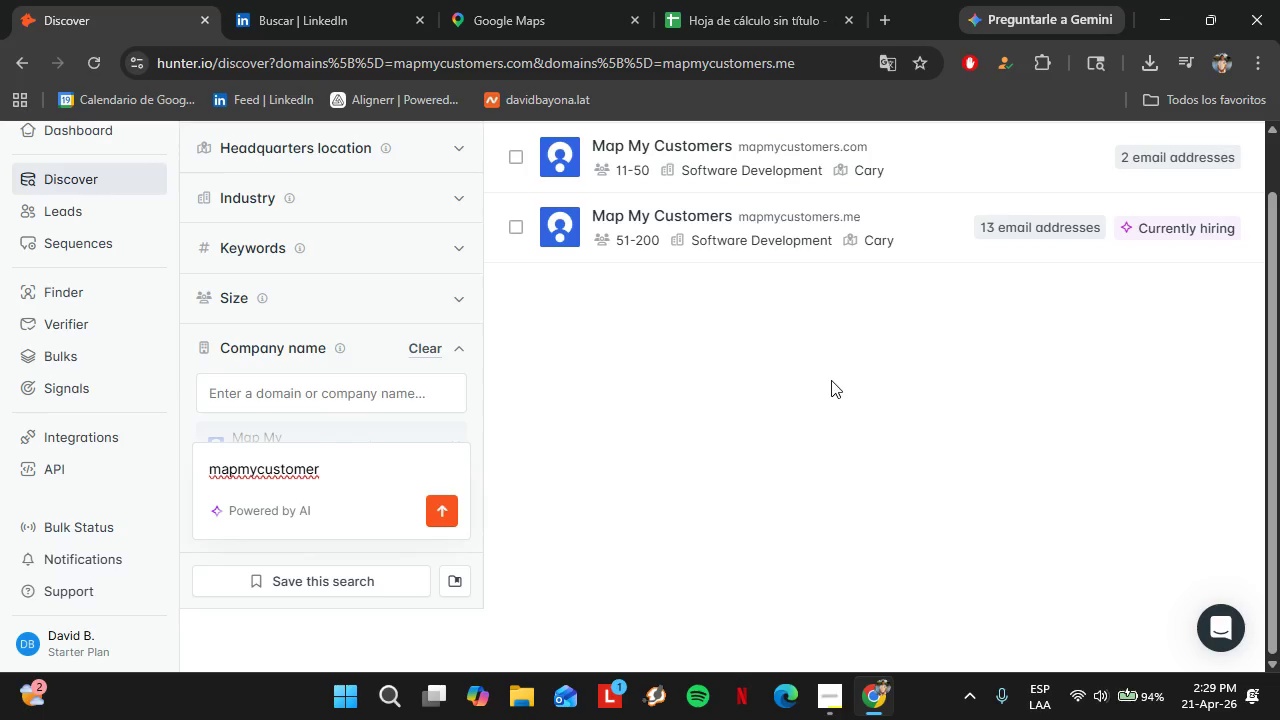 
scroll: coordinate [868, 391], scroll_direction: up, amount: 2.0
 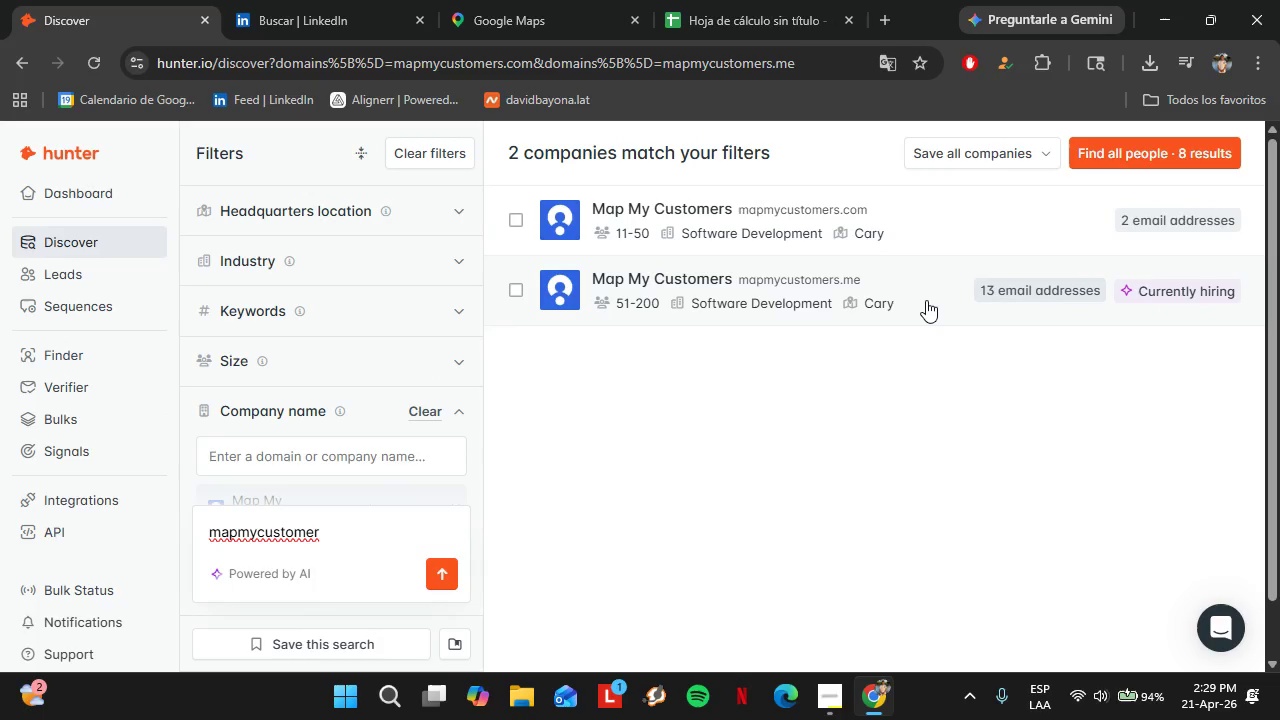 
left_click([925, 299])
 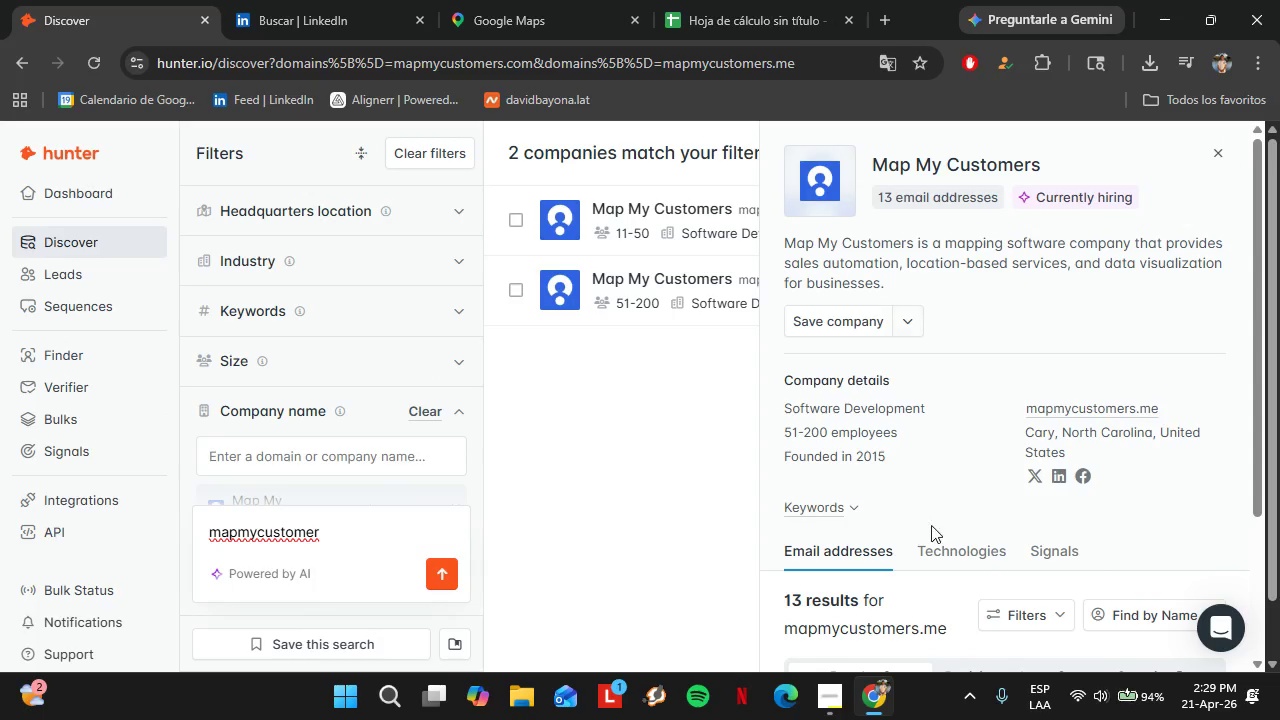 
scroll: coordinate [930, 469], scroll_direction: down, amount: 9.0
 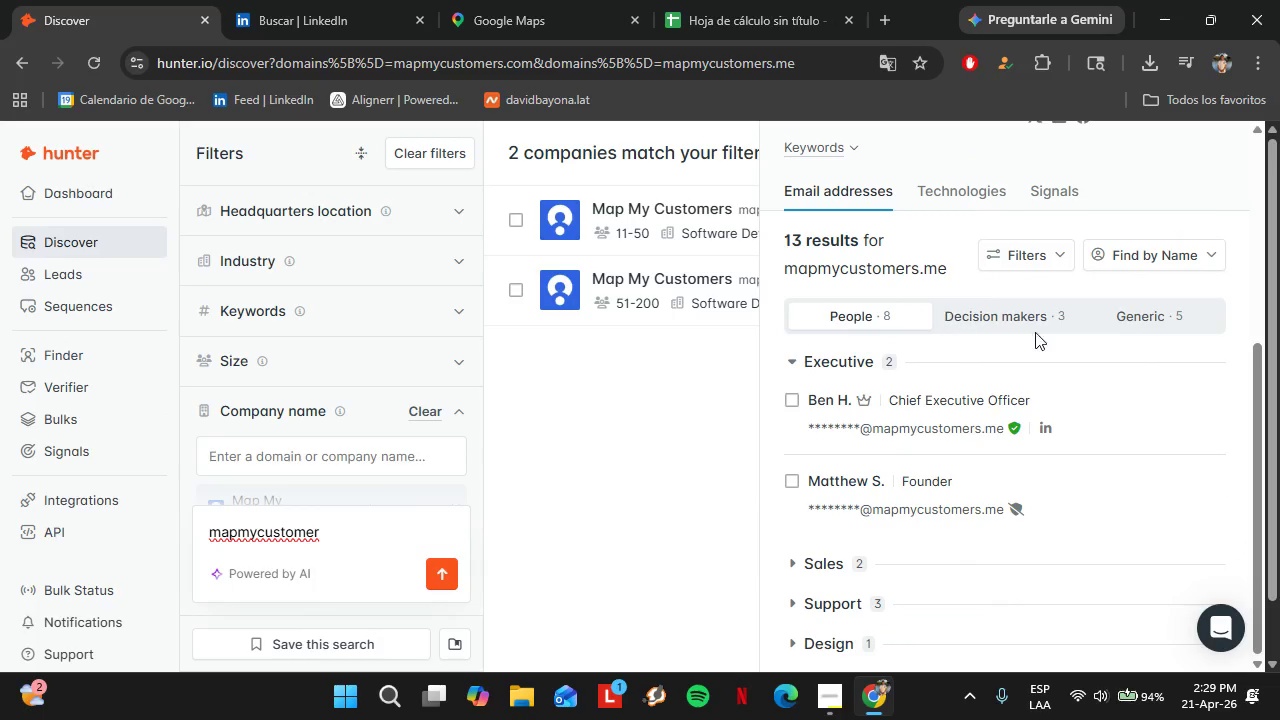 
left_click([1025, 316])
 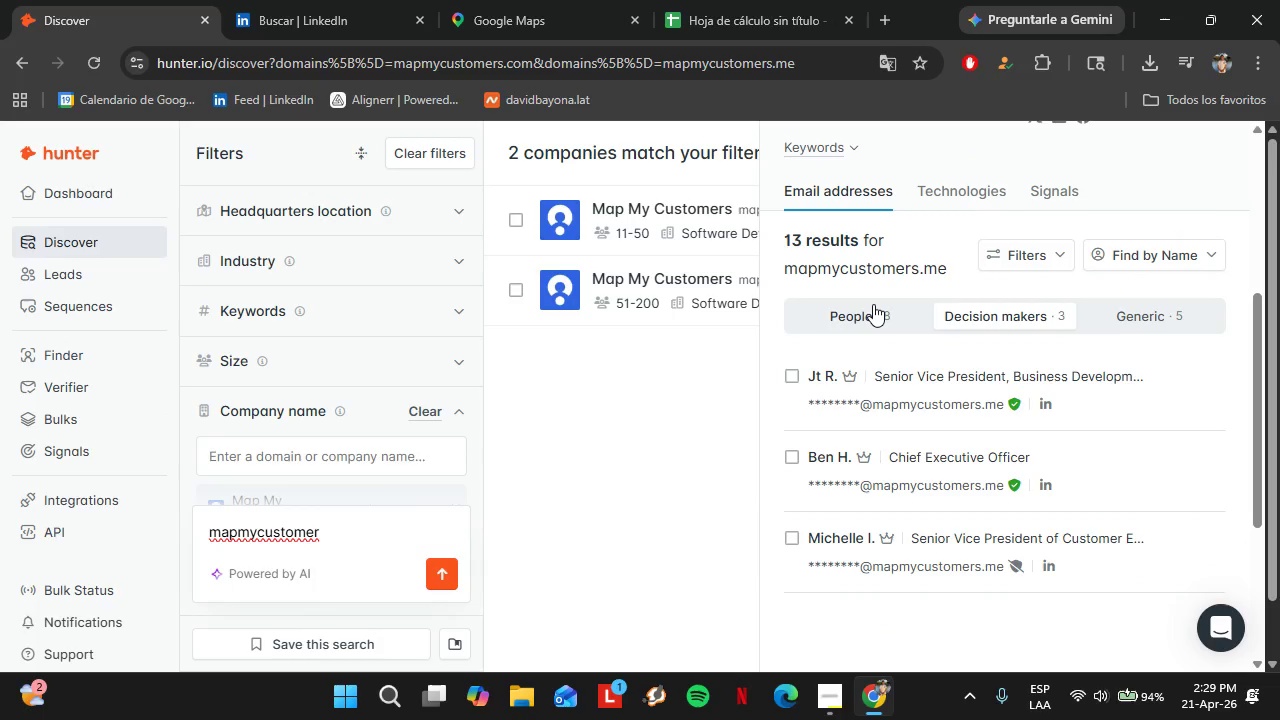 
left_click([873, 304])
 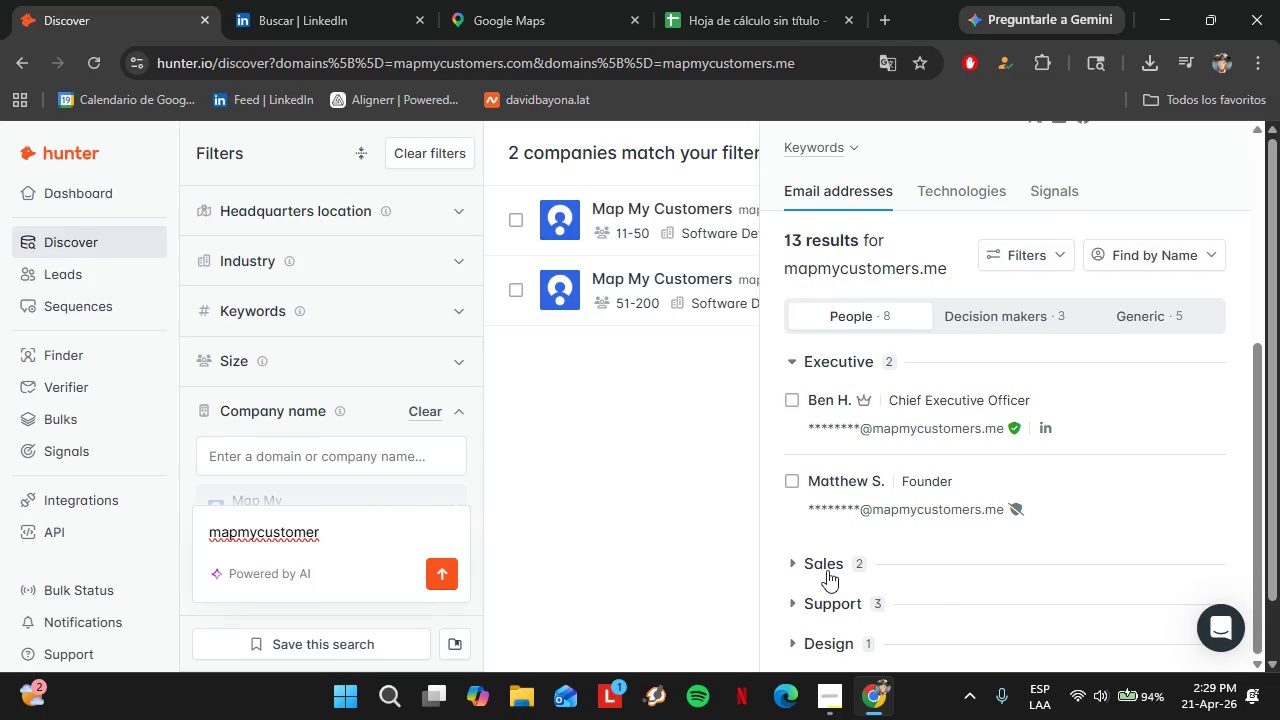 
left_click([817, 564])
 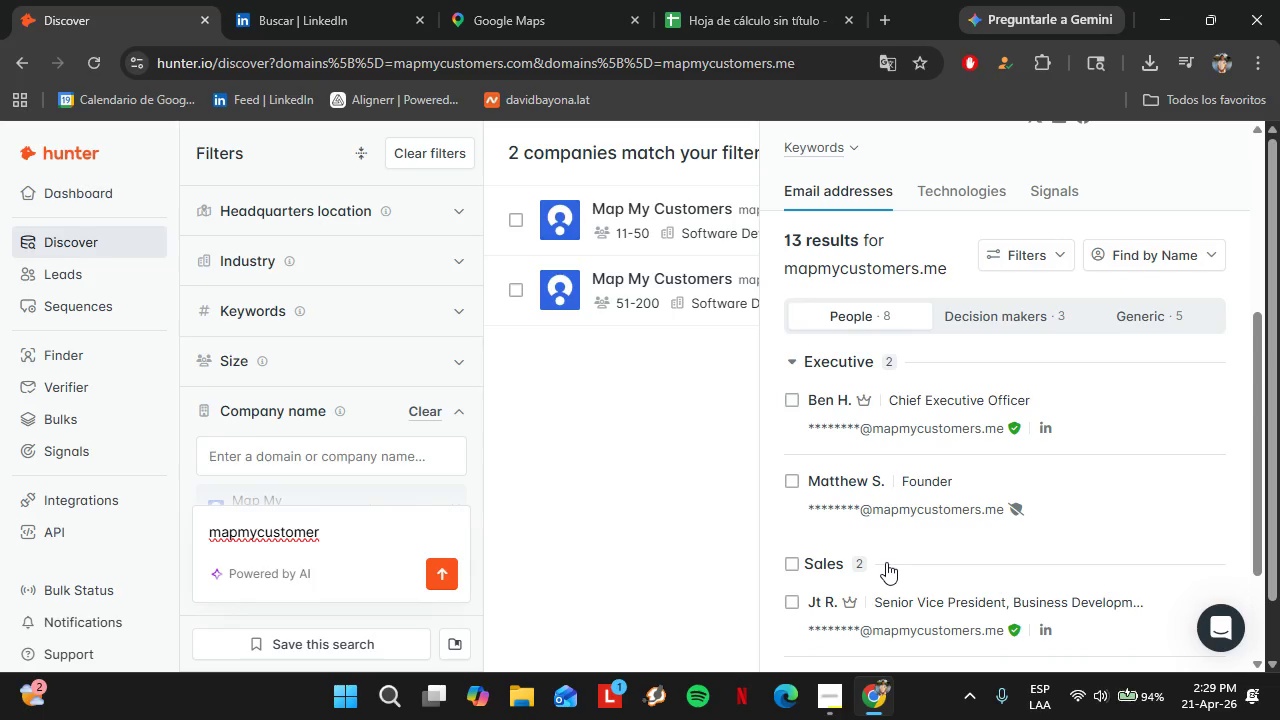 
scroll: coordinate [886, 562], scroll_direction: down, amount: 4.0
 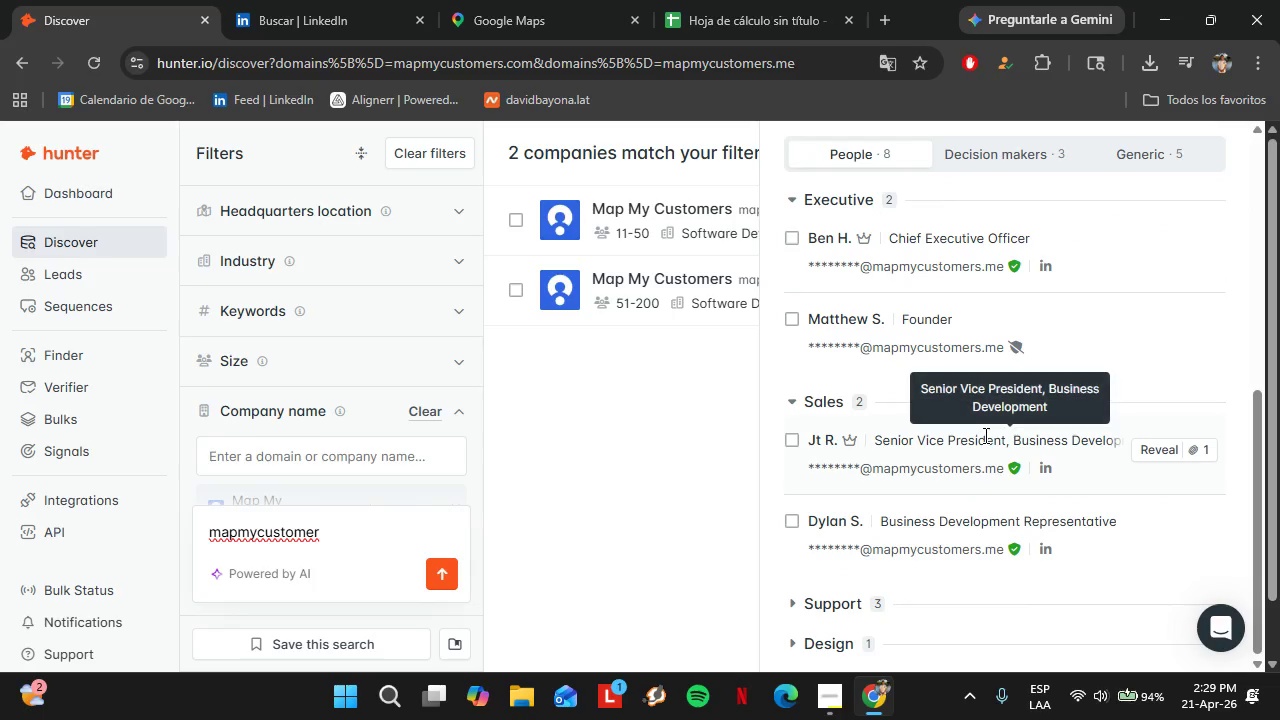 
left_click([833, 598])
 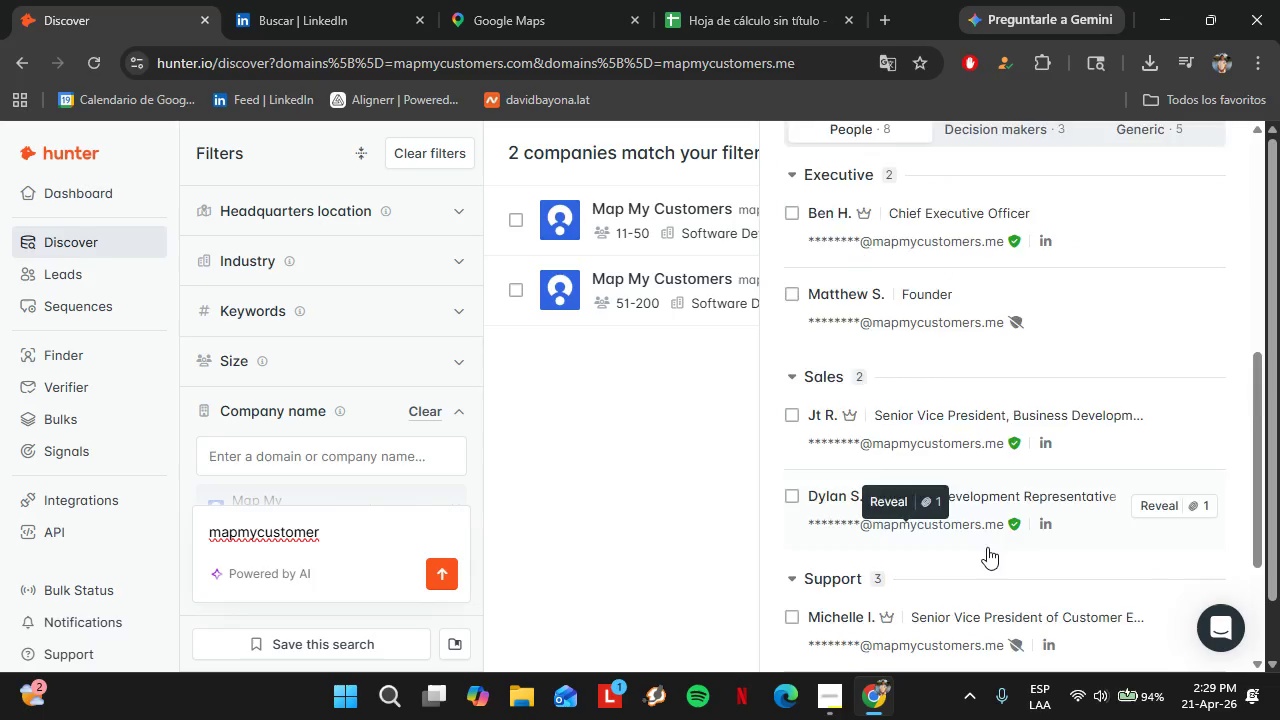 
scroll: coordinate [987, 547], scroll_direction: down, amount: 5.0
 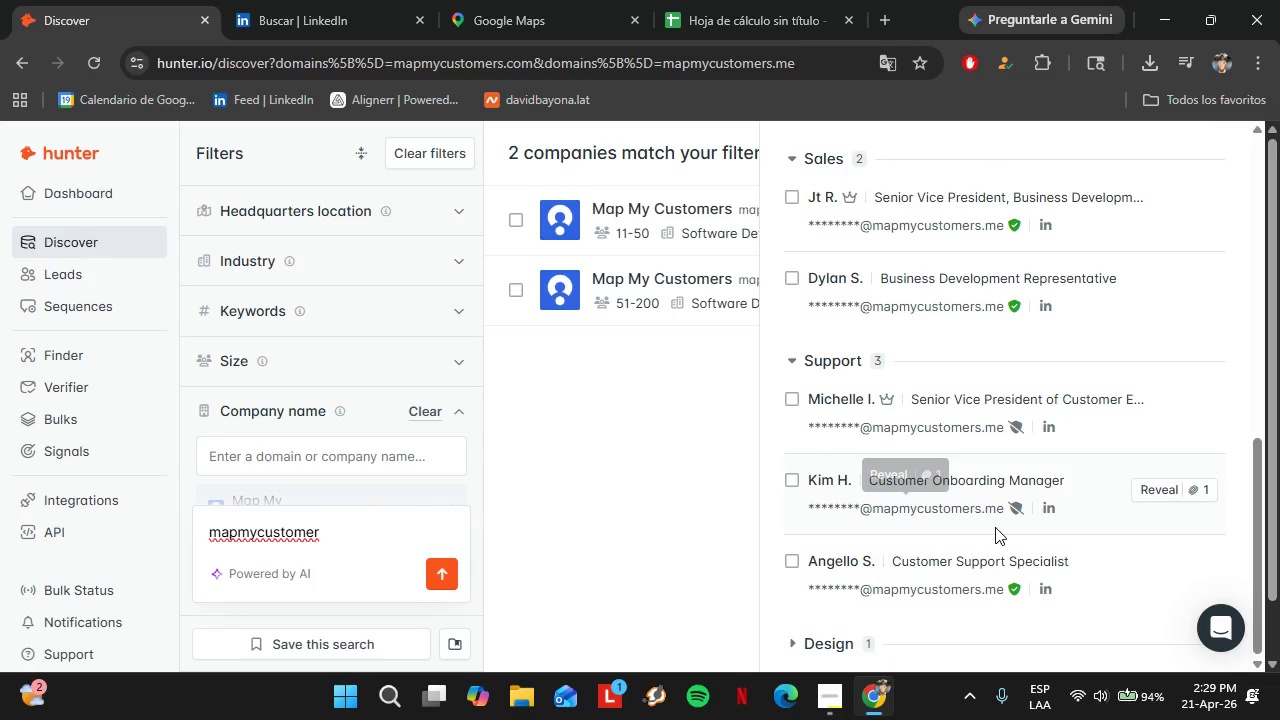 
scroll: coordinate [1076, 294], scroll_direction: up, amount: 12.0
 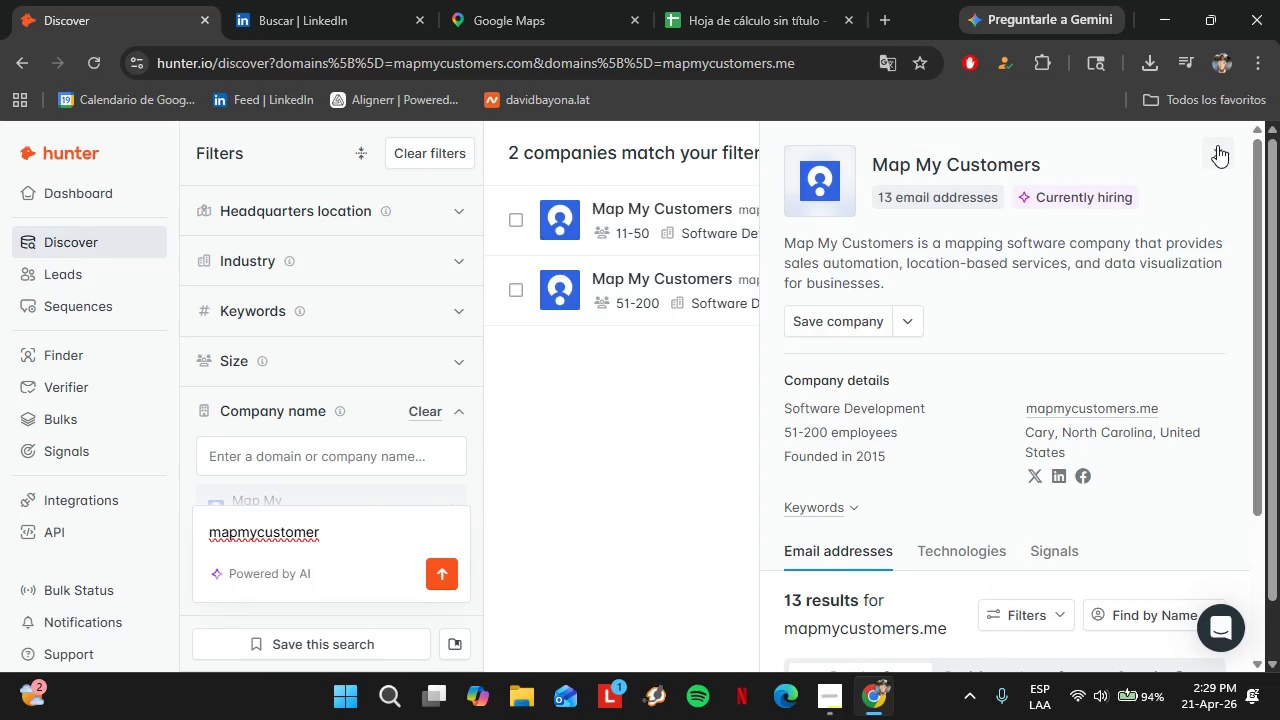 
left_click([1217, 145])
 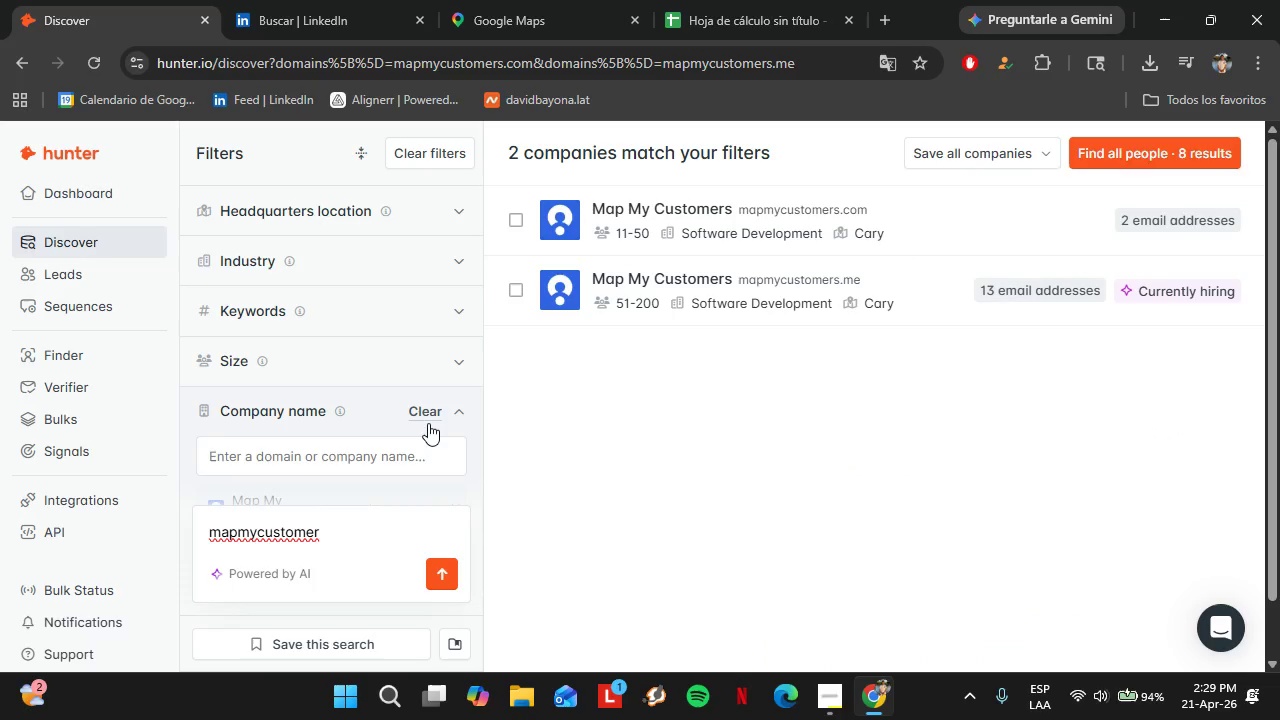 
left_click([428, 423])
 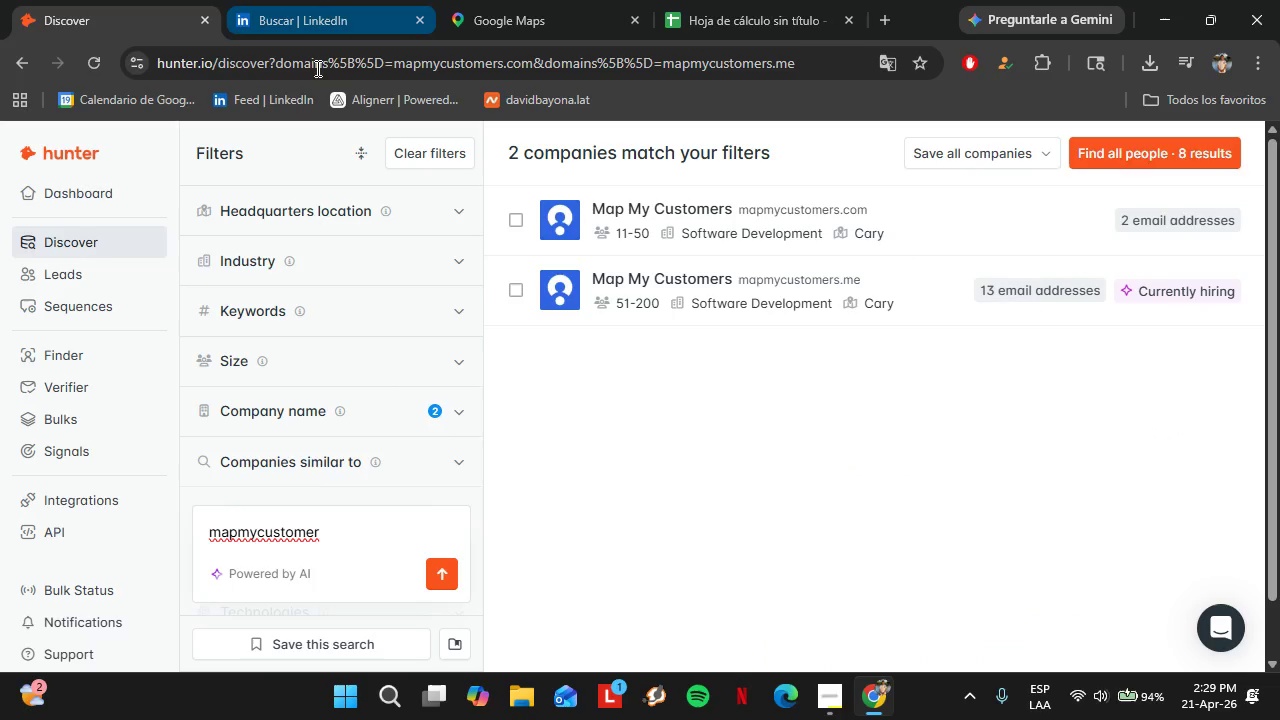 
mouse_move([418, 394])
 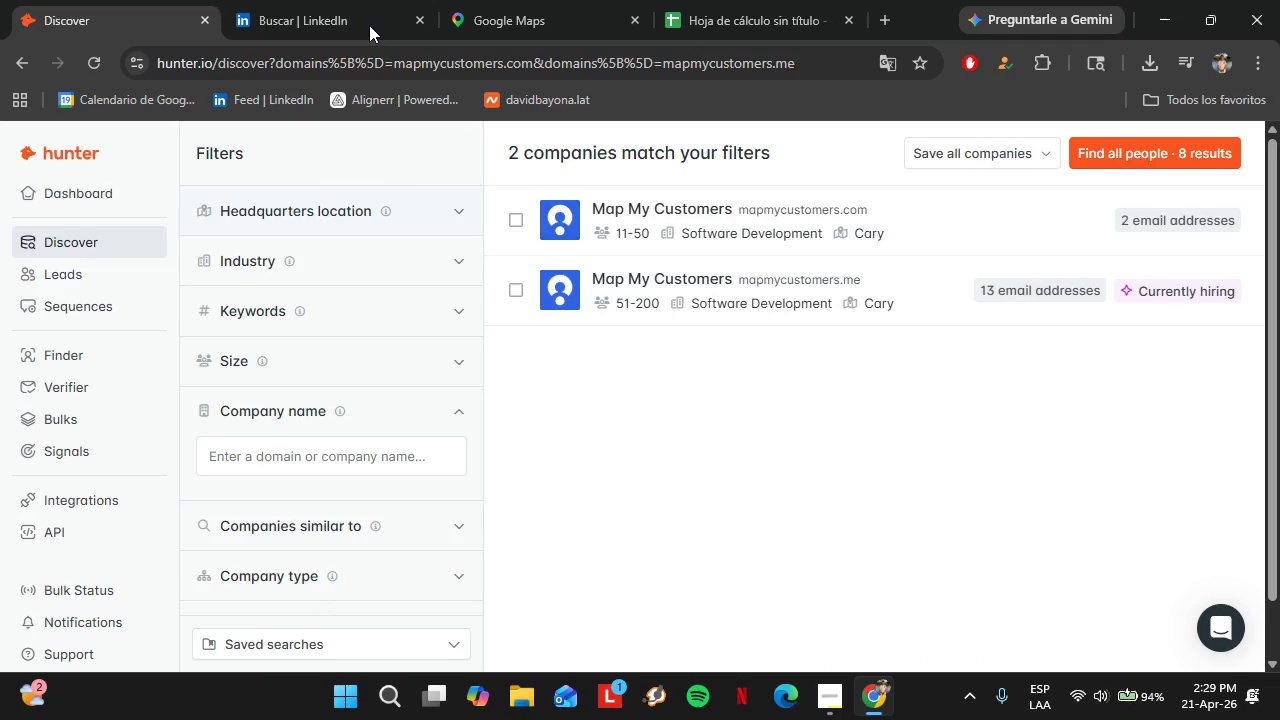 
left_click([358, 0])
 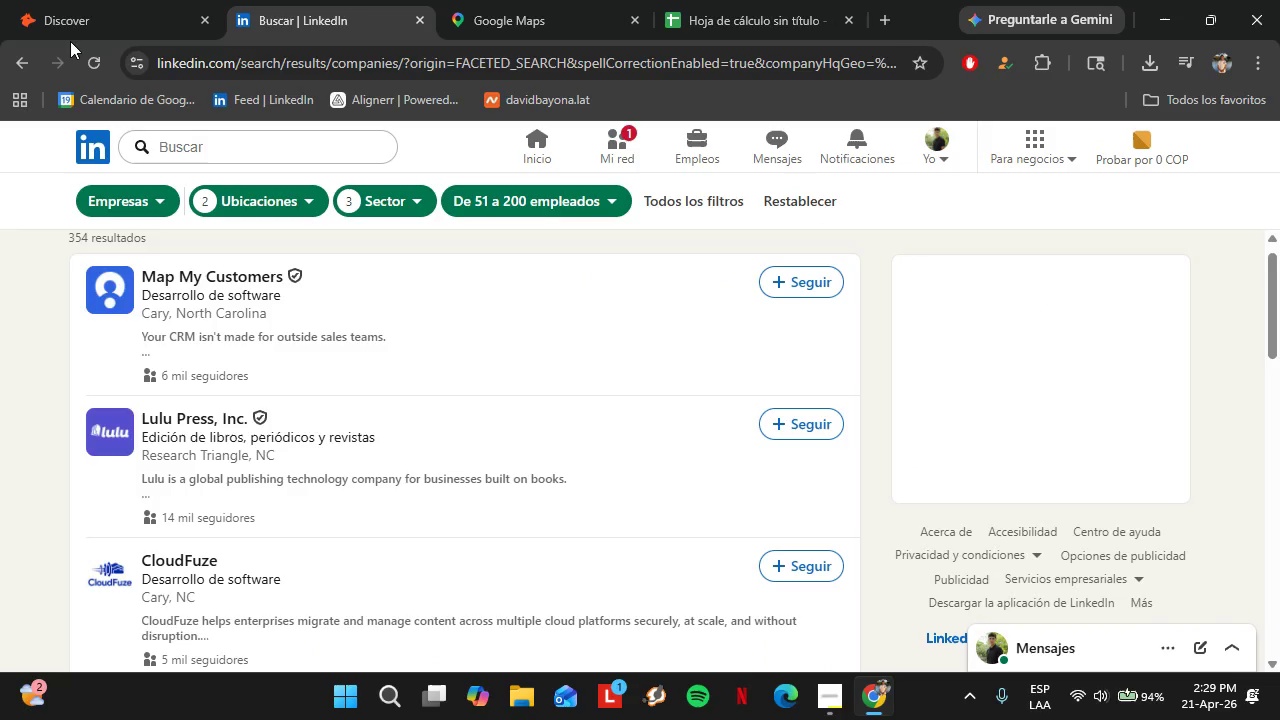 
mouse_move([87, 29])
 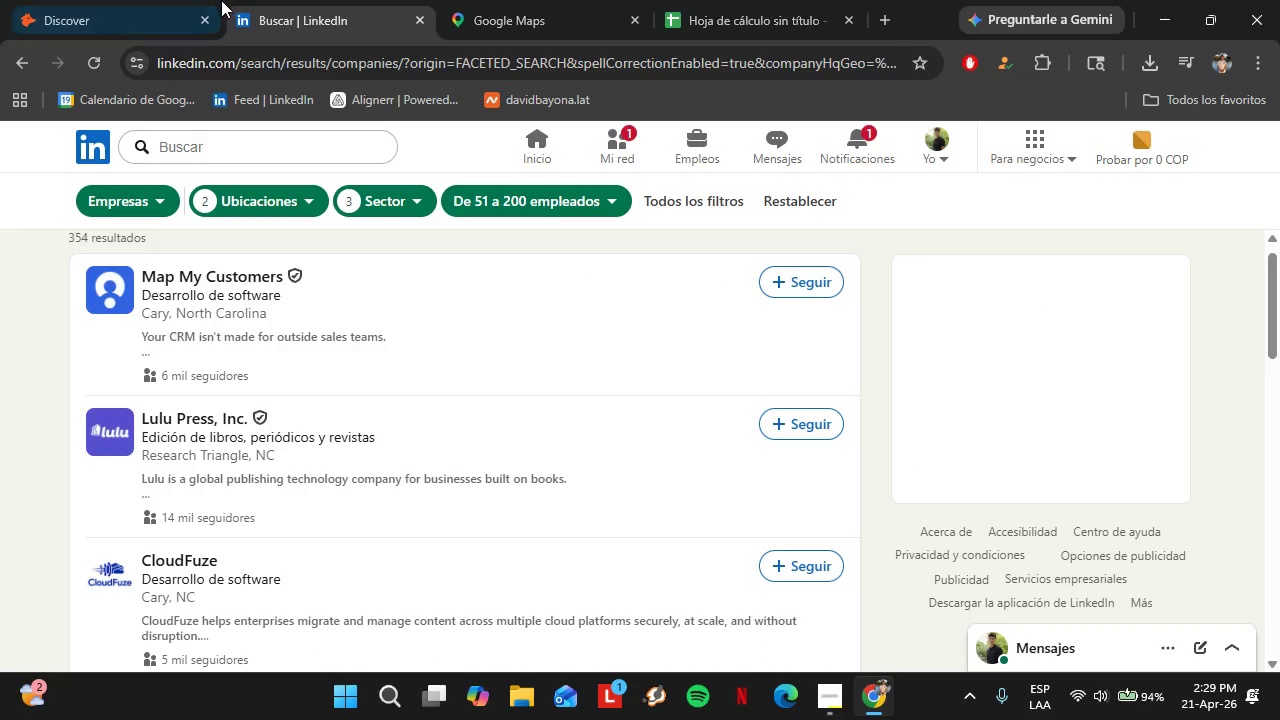 
left_click([79, 0])
 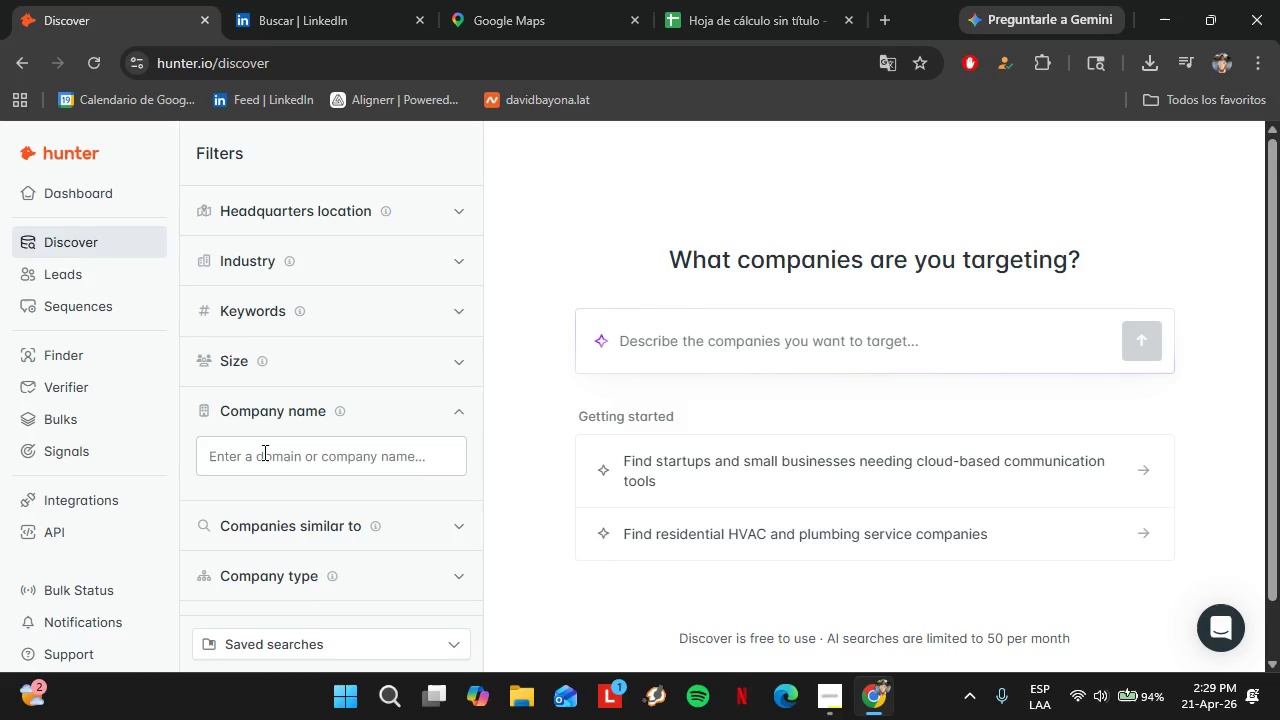 
left_click([263, 452])
 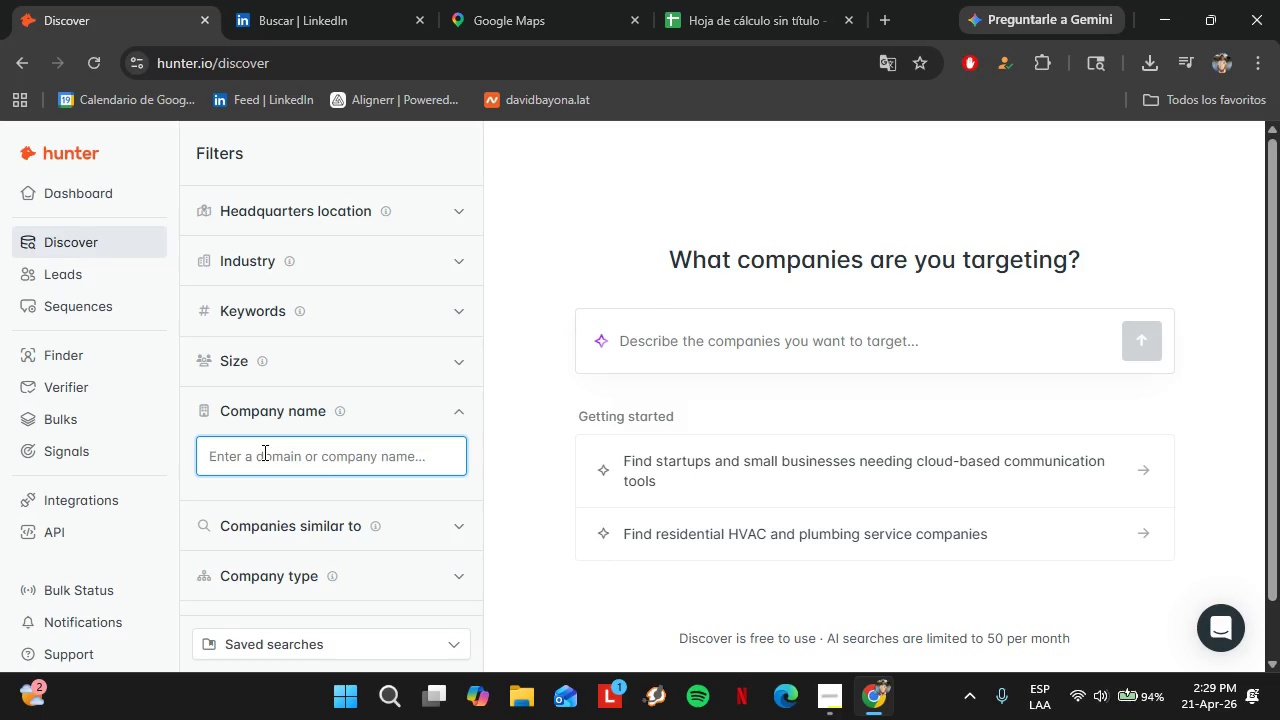 
type(lulu press)
 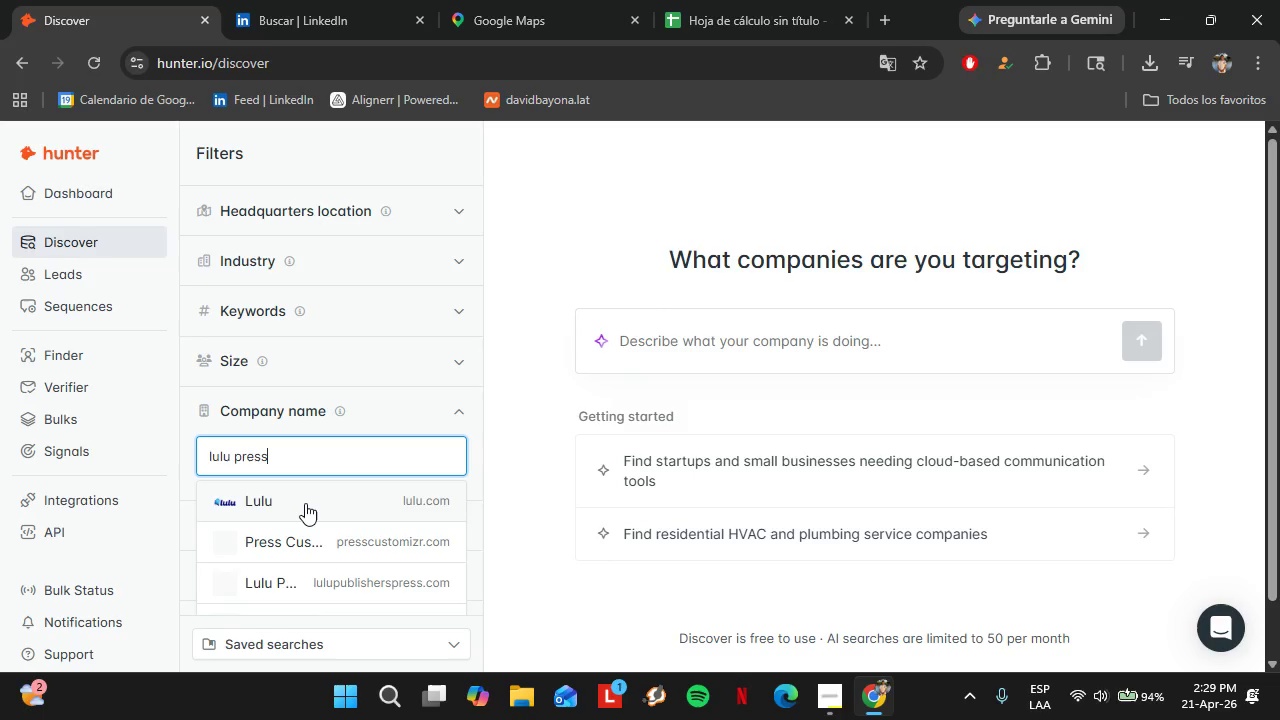 
wait(5.27)
 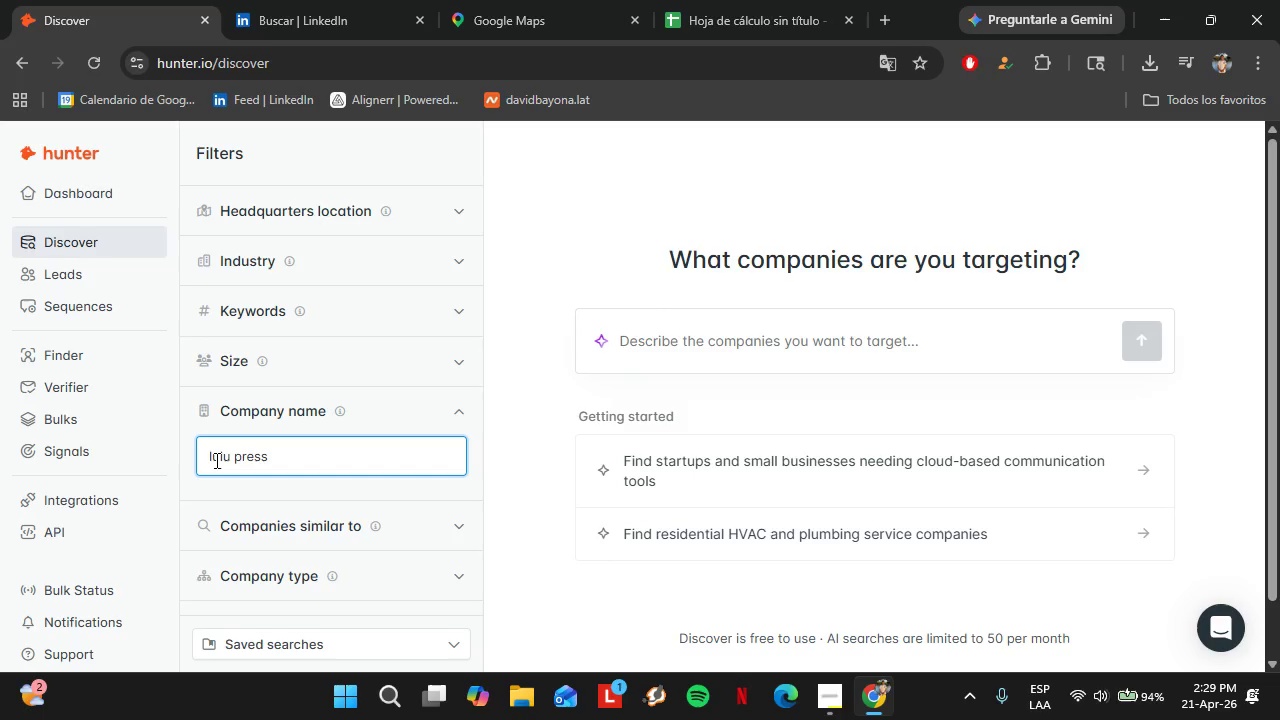 
left_click([289, 499])
 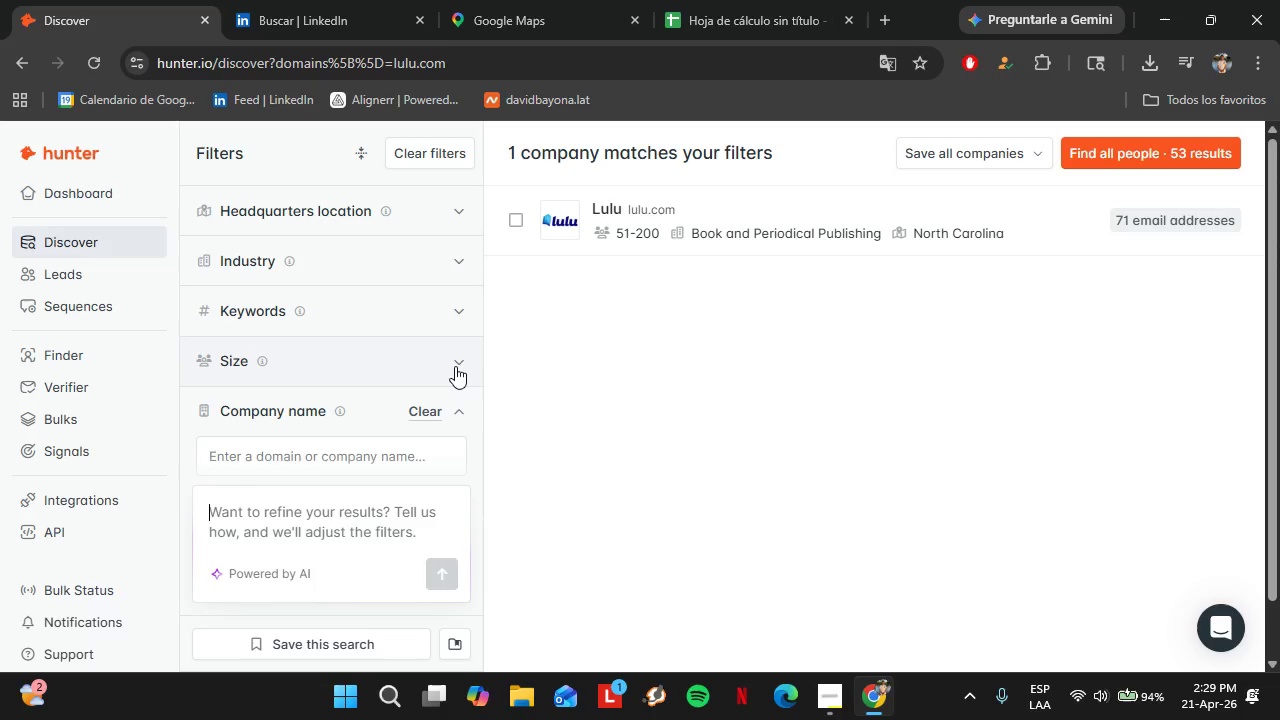 
left_click([347, 0])
 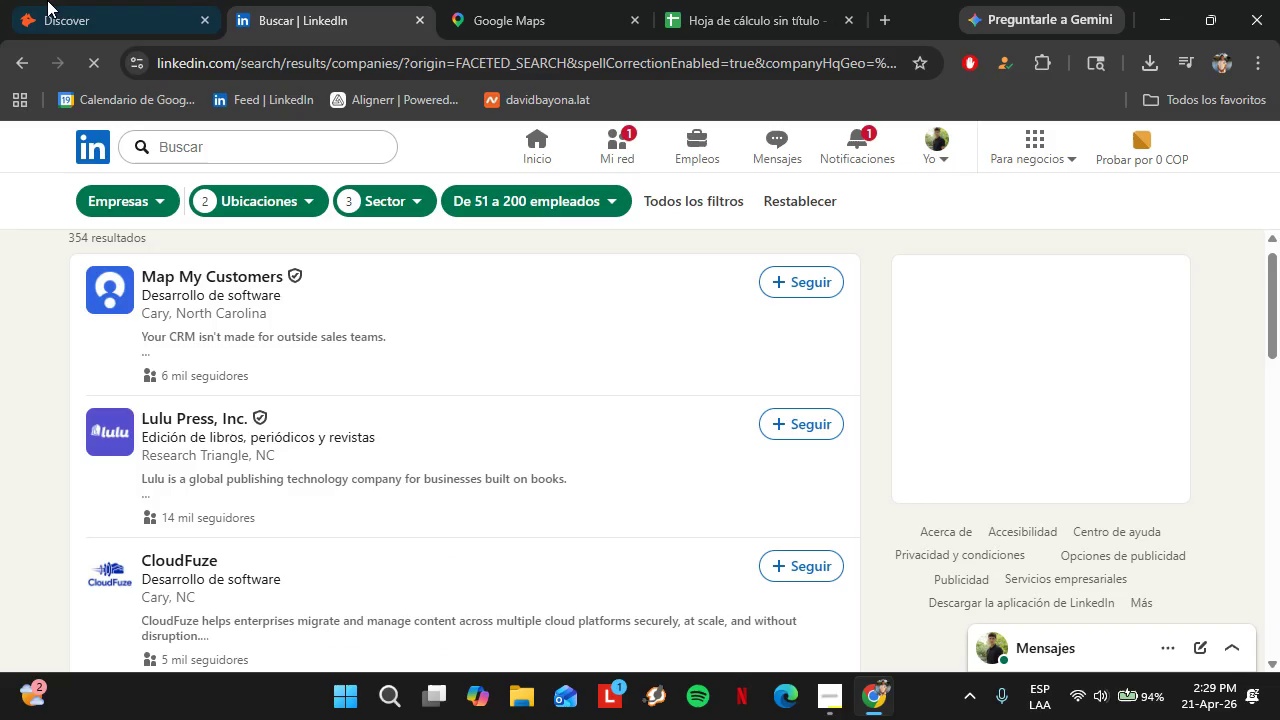 
left_click([43, 0])
 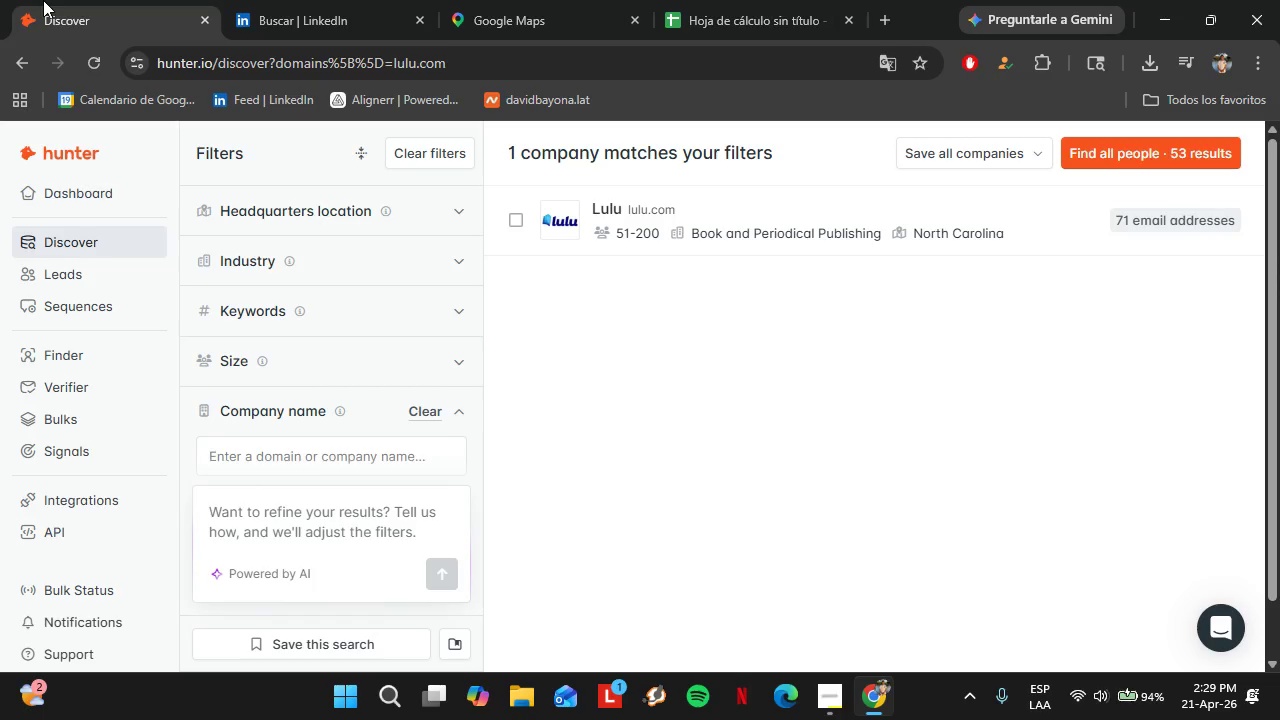 
left_click([1019, 234])
 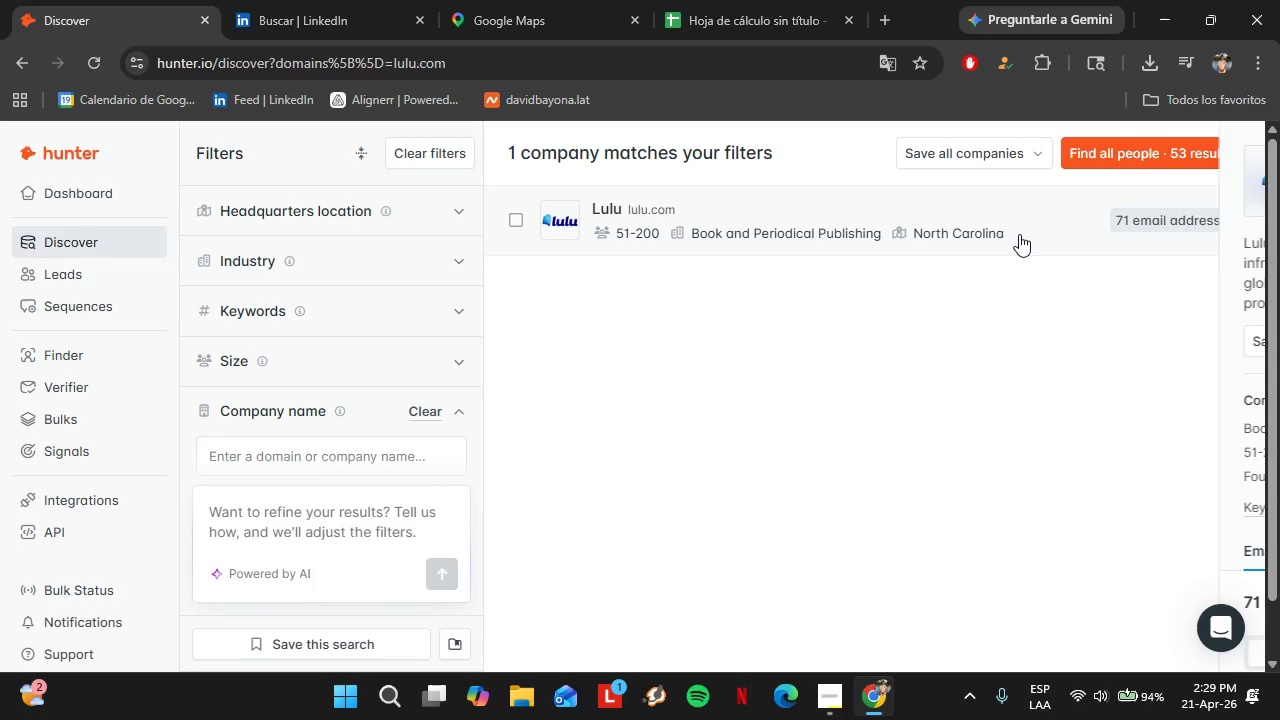 
scroll: coordinate [864, 503], scroll_direction: down, amount: 13.0
 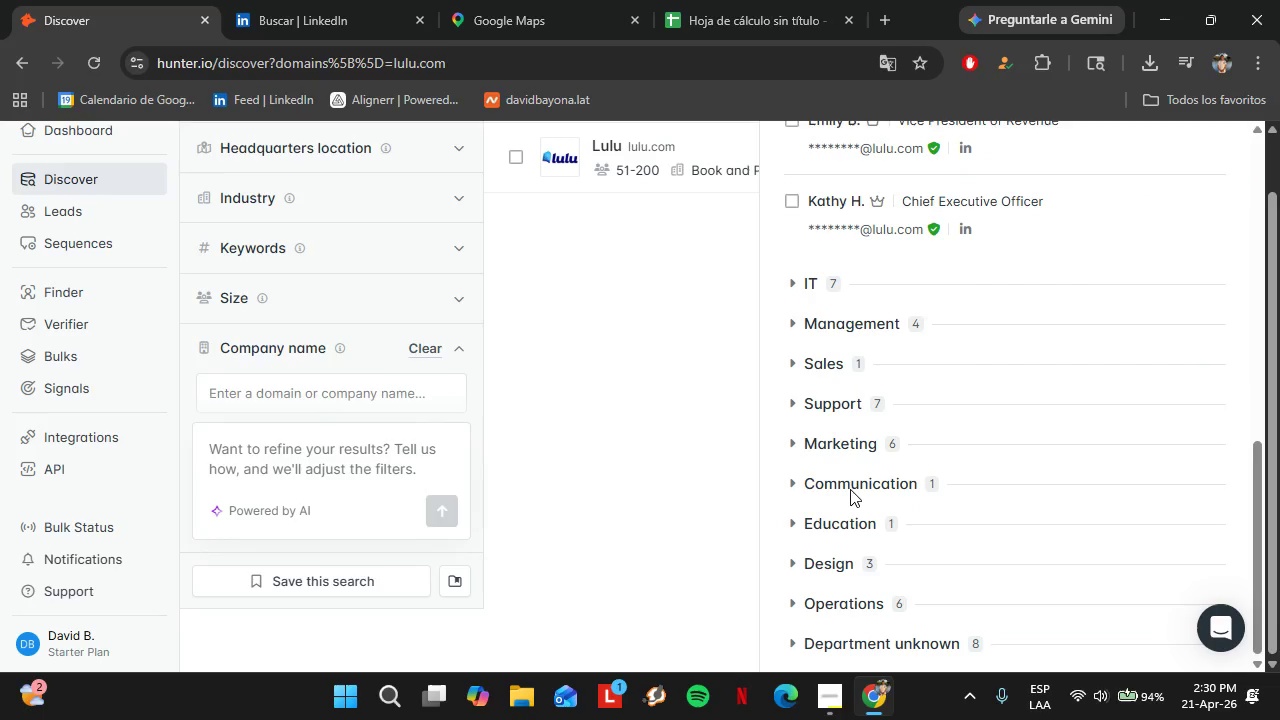 
left_click([843, 318])
 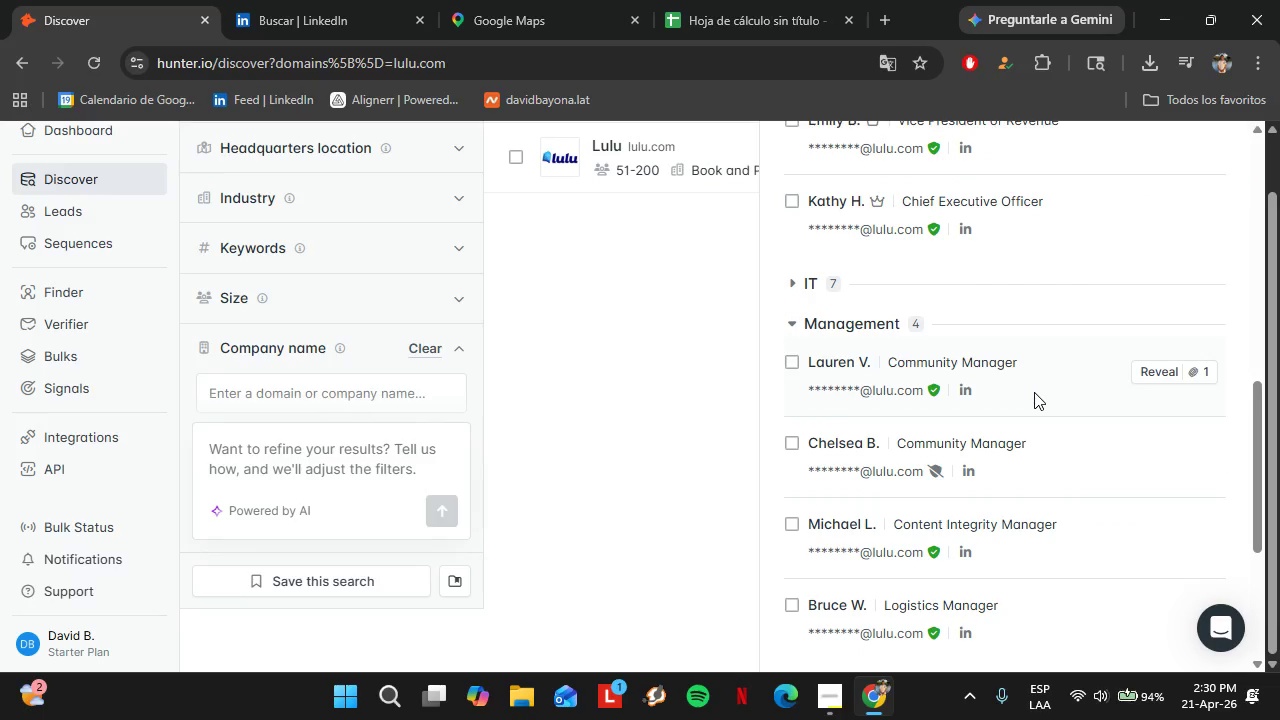 
scroll: coordinate [989, 447], scroll_direction: down, amount: 6.0
 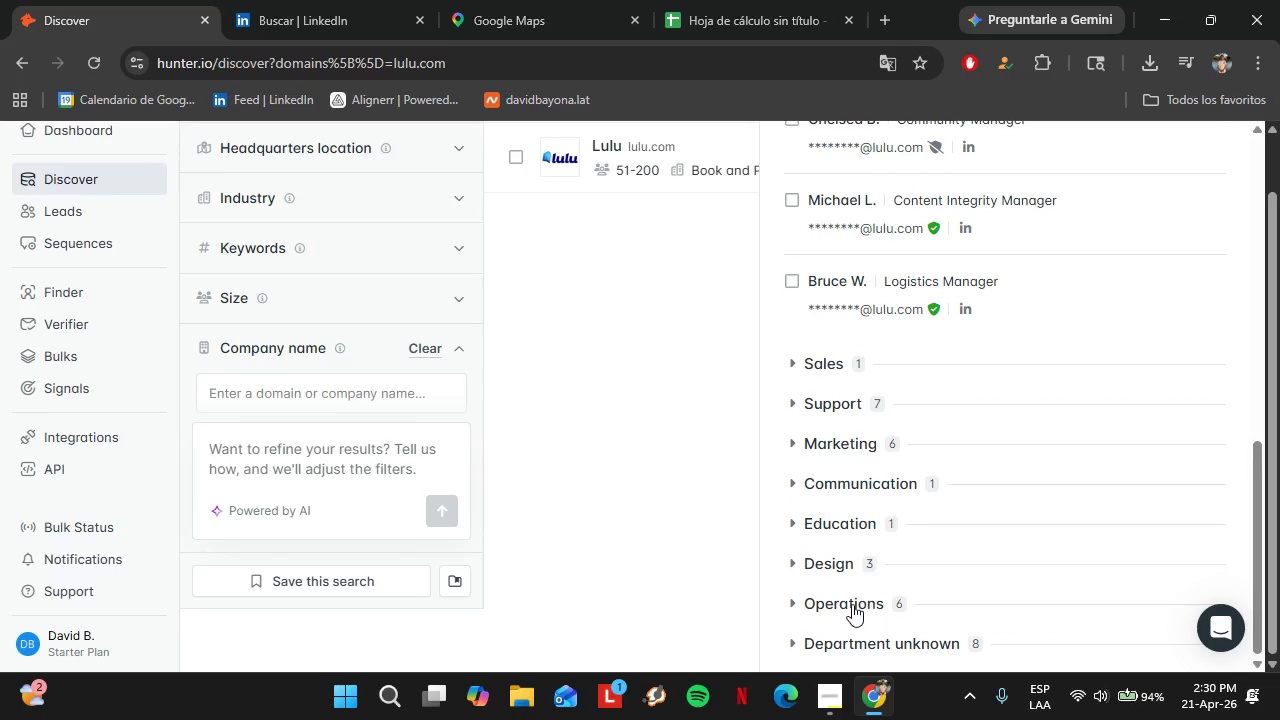 
left_click([847, 605])
 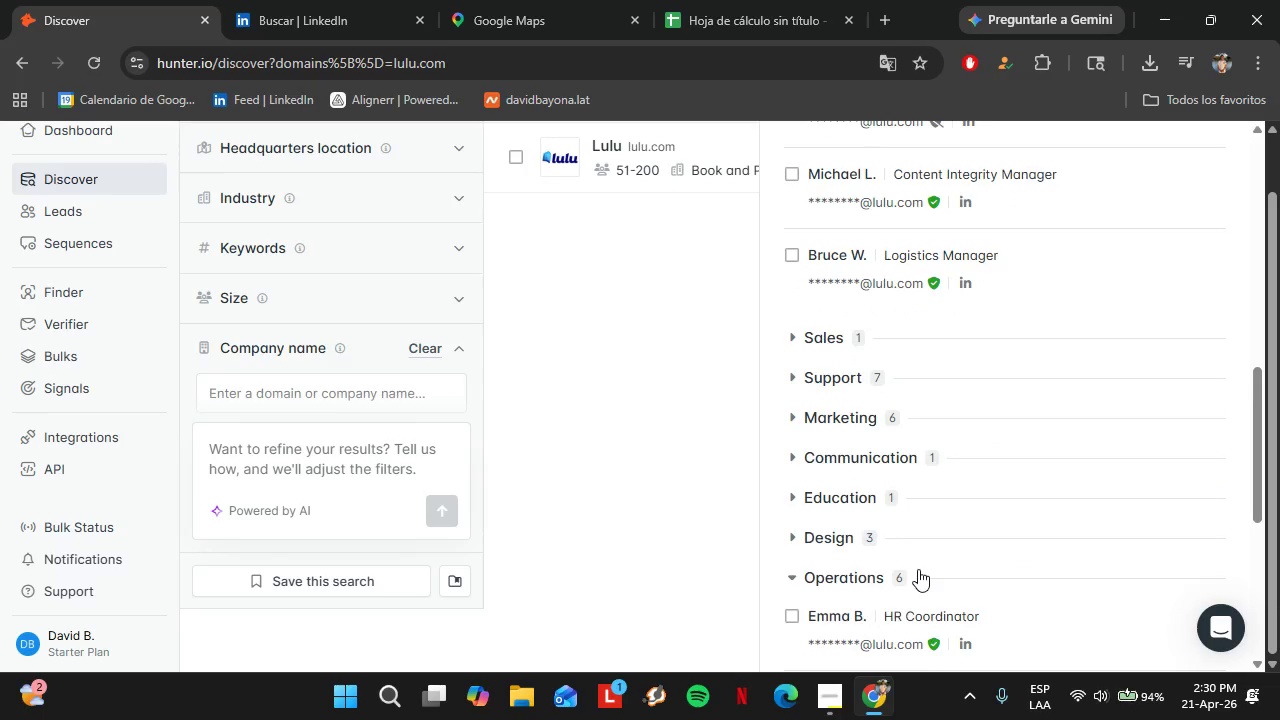 
scroll: coordinate [1000, 573], scroll_direction: down, amount: 9.0
 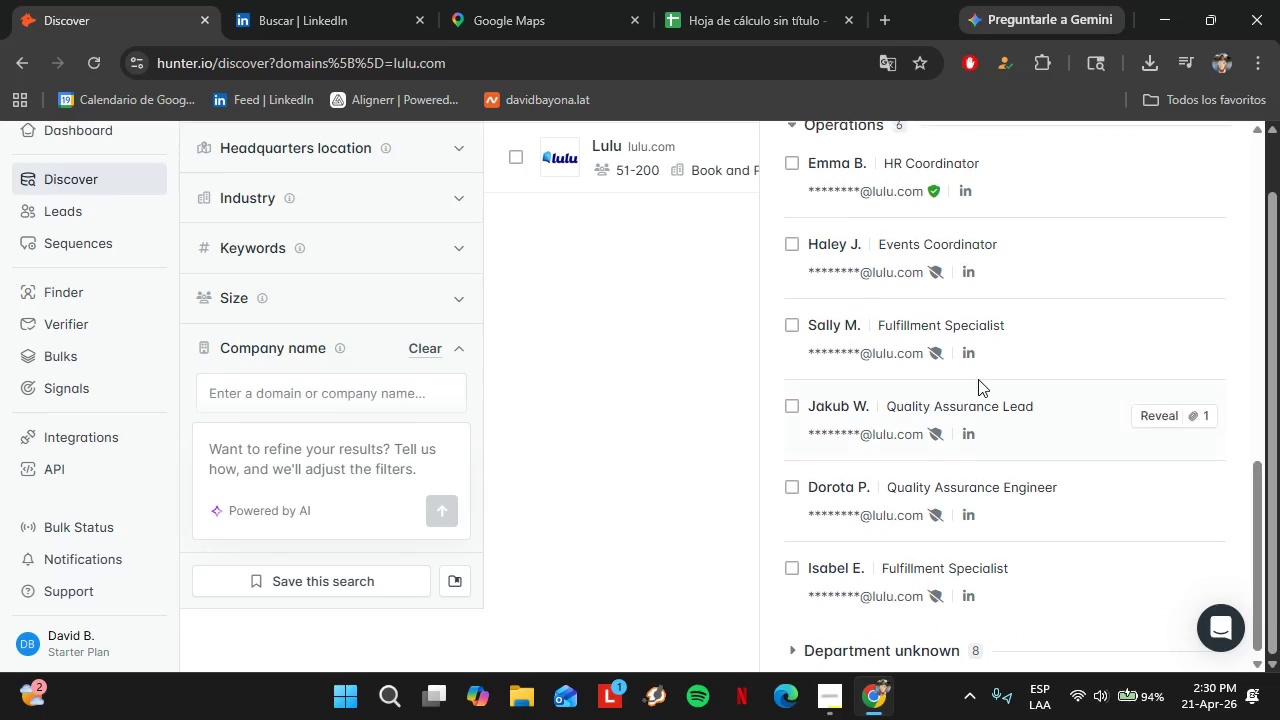 
scroll: coordinate [979, 378], scroll_direction: up, amount: 2.0
 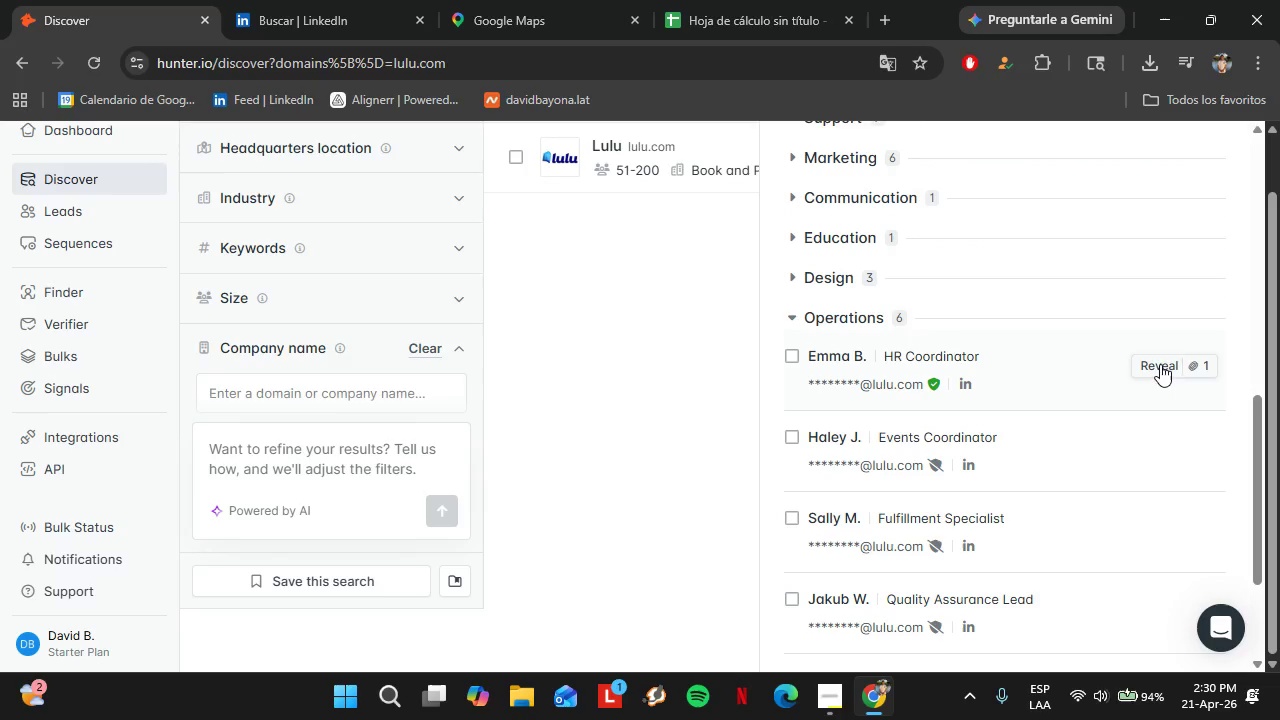 
left_click([1160, 364])
 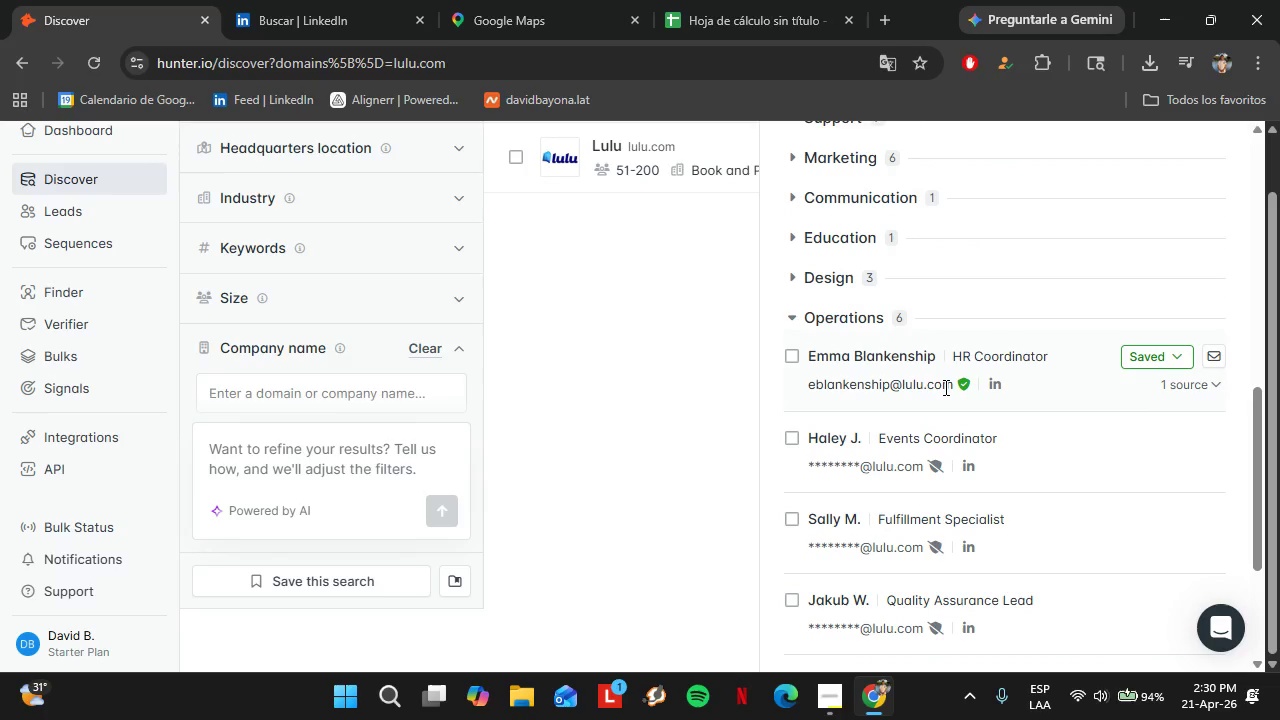 
scroll: coordinate [841, 531], scroll_direction: up, amount: 4.0
 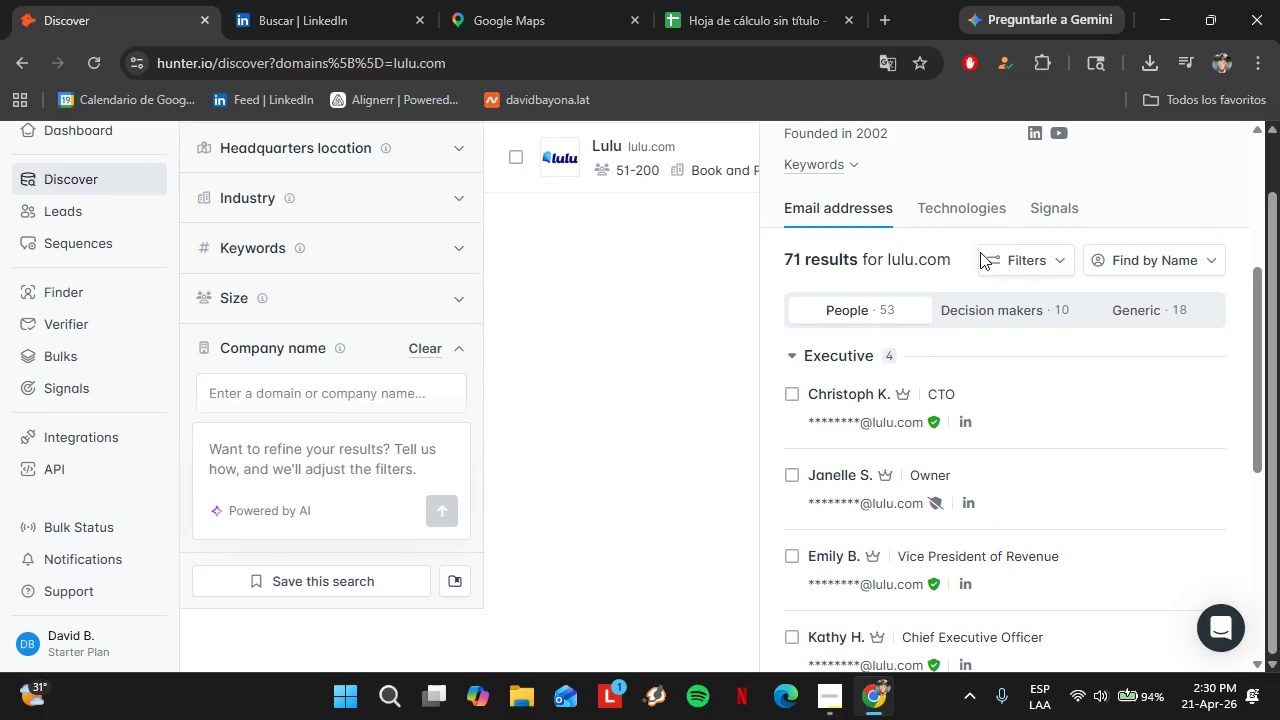 
left_click([1014, 259])
 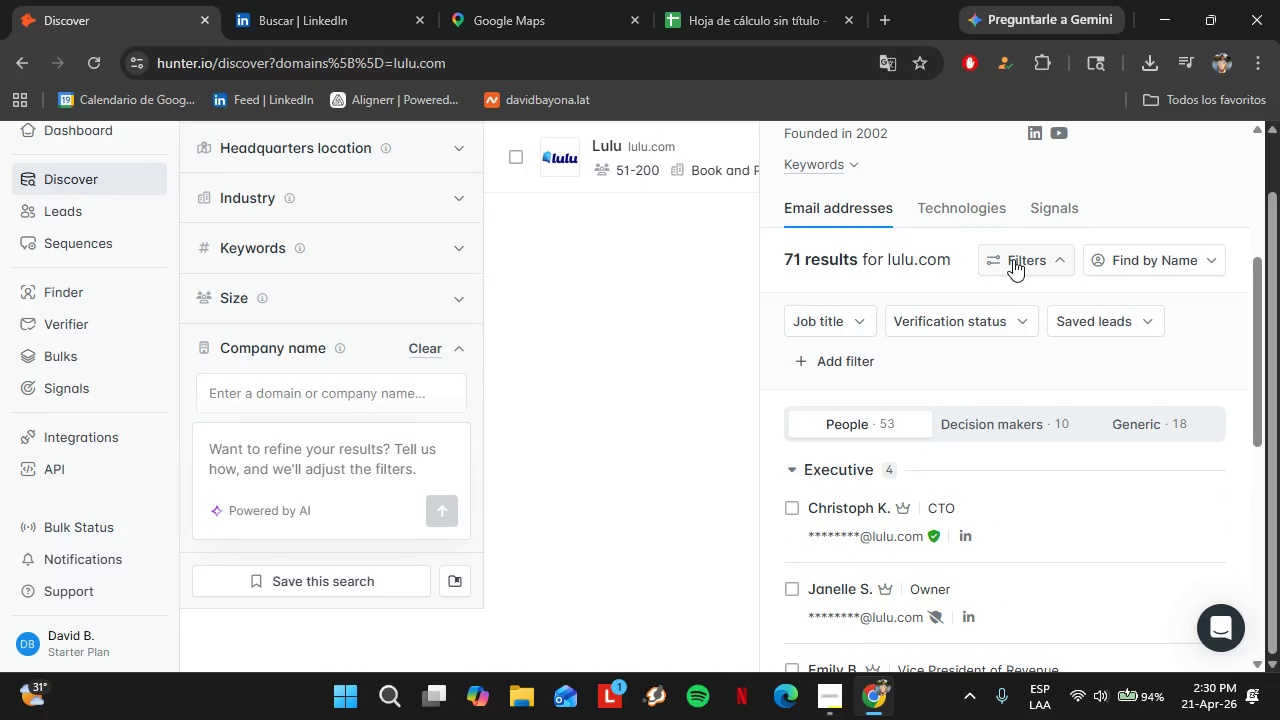 
left_click([839, 325])
 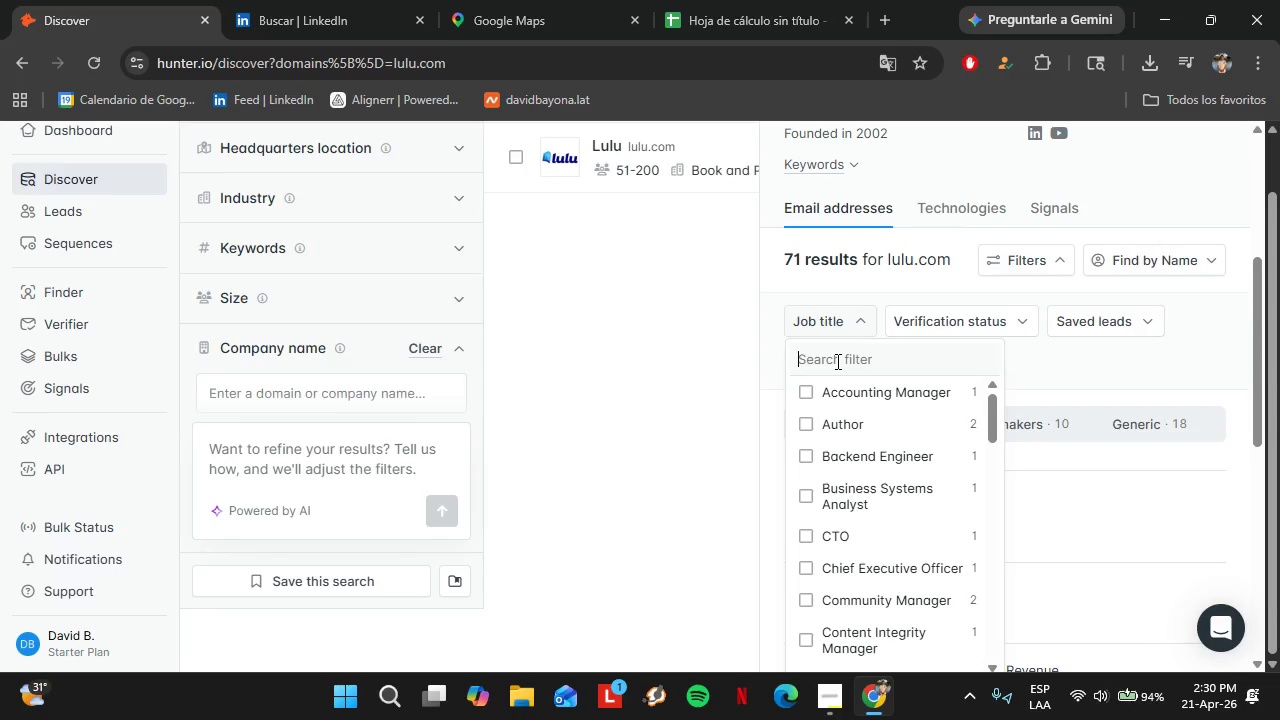 
left_click([836, 361])
 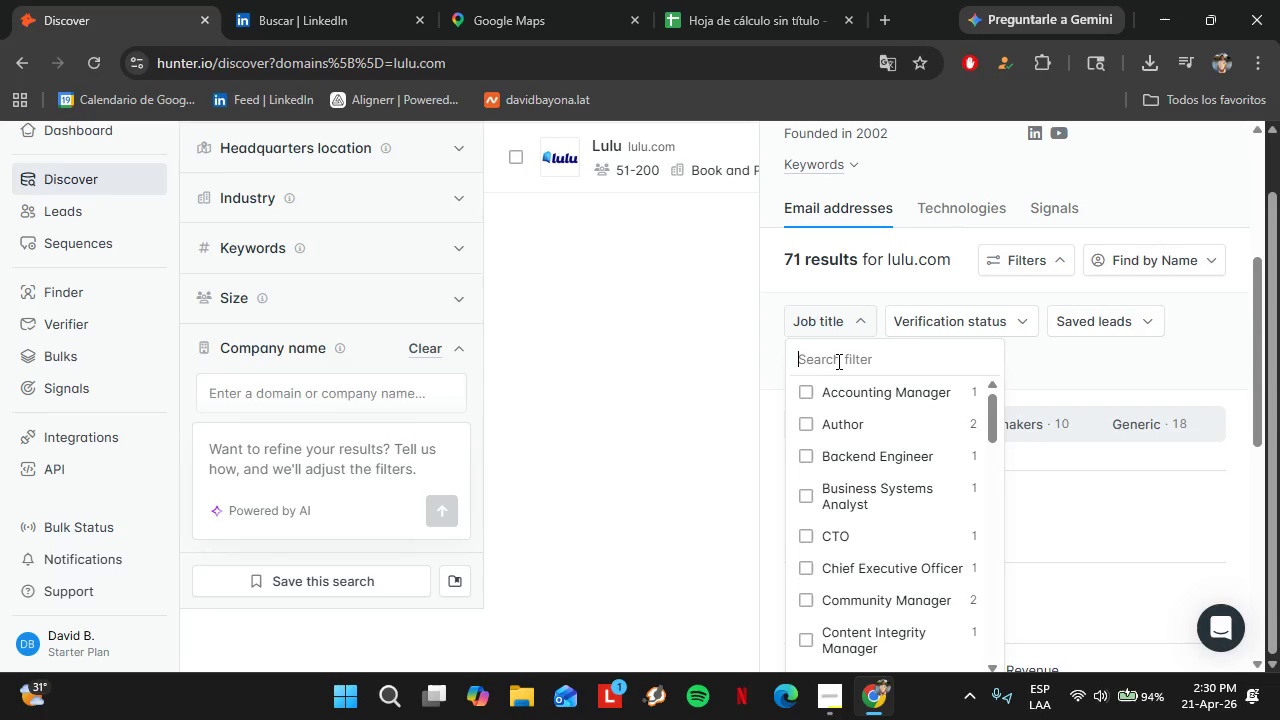 
type(hm)
key(Backspace)
type(um)
key(Backspace)
key(Backspace)
type(e)
key(Backspace)
type(r)
key(Backspace)
key(Backspace)
type(head)
key(Backspace)
key(Backspace)
key(Backspace)
key(Backspace)
key(Backspace)
type(ops)
 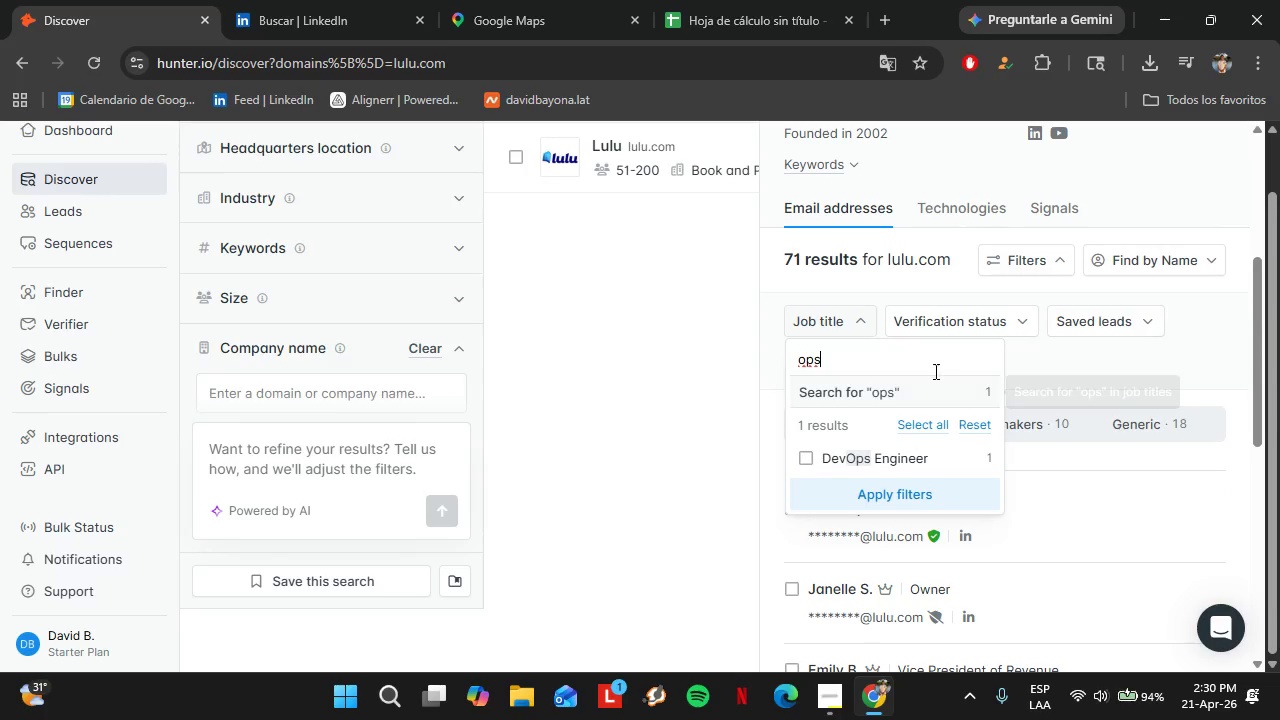 
key(Backspace)
key(Backspace)
key(Backspace)
type(hr)
 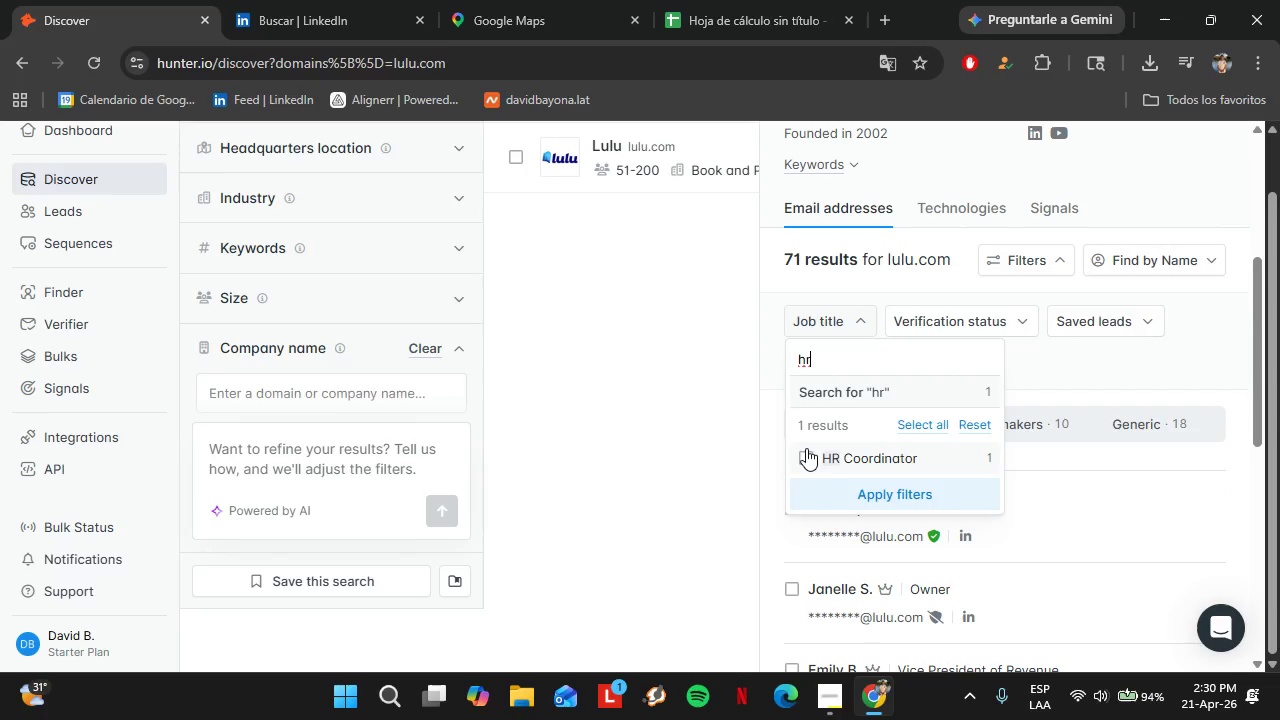 
left_click([806, 448])
 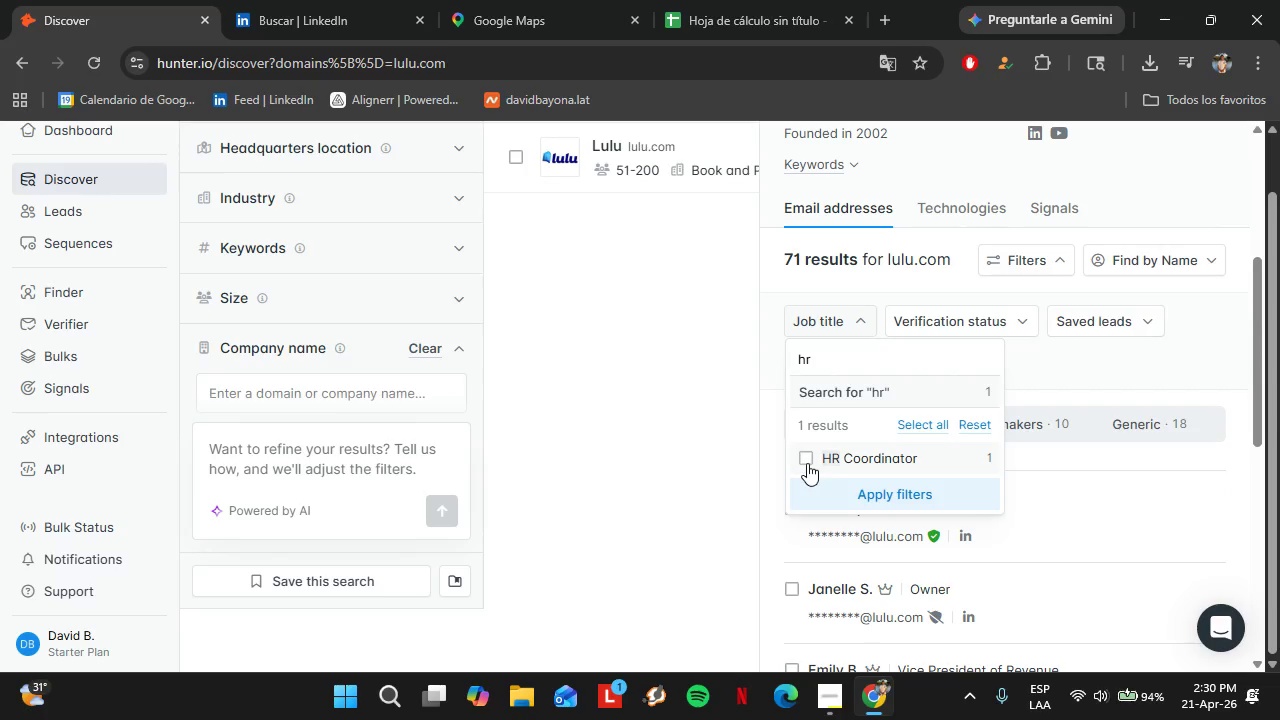 
left_click([806, 462])
 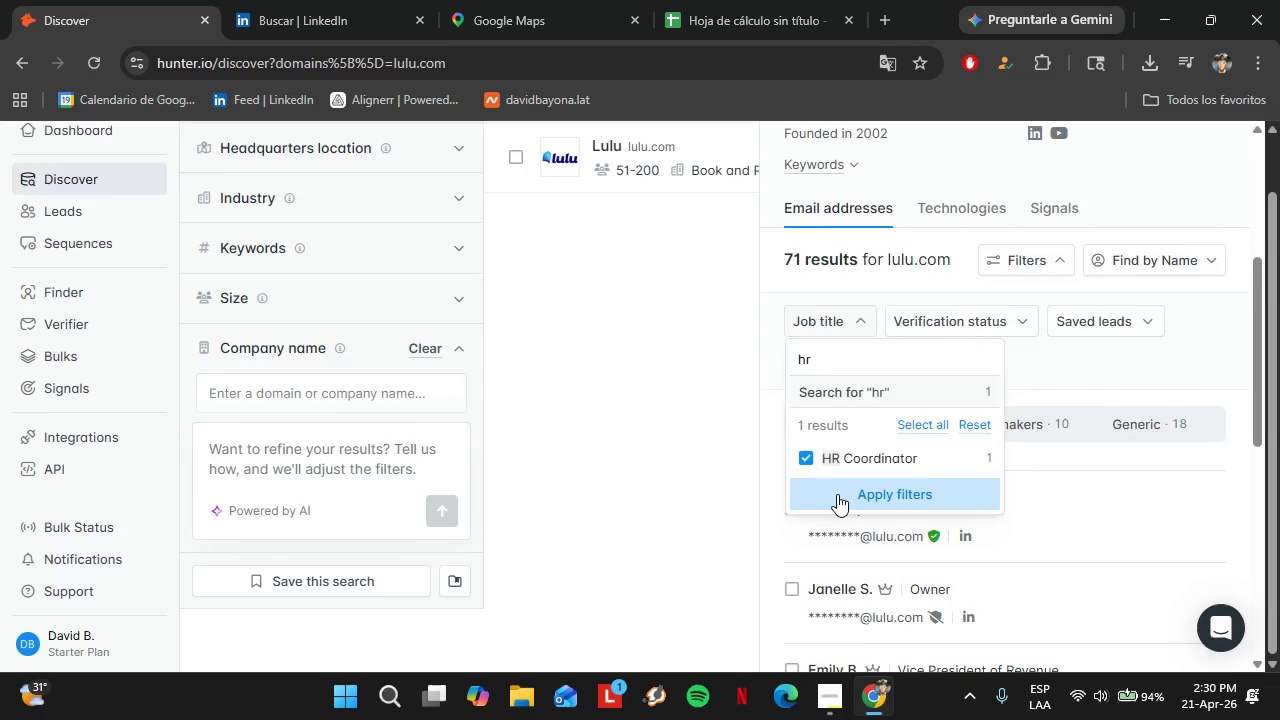 
left_click([834, 494])
 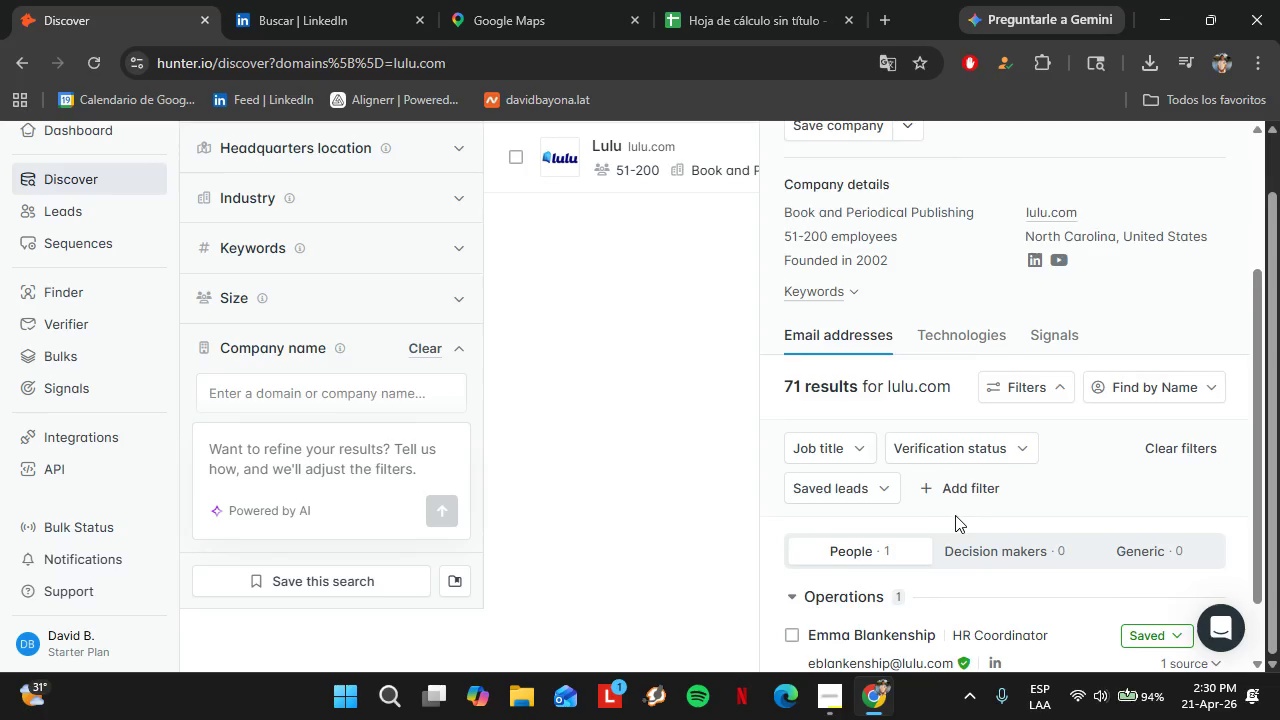 
scroll: coordinate [955, 515], scroll_direction: down, amount: 3.0
 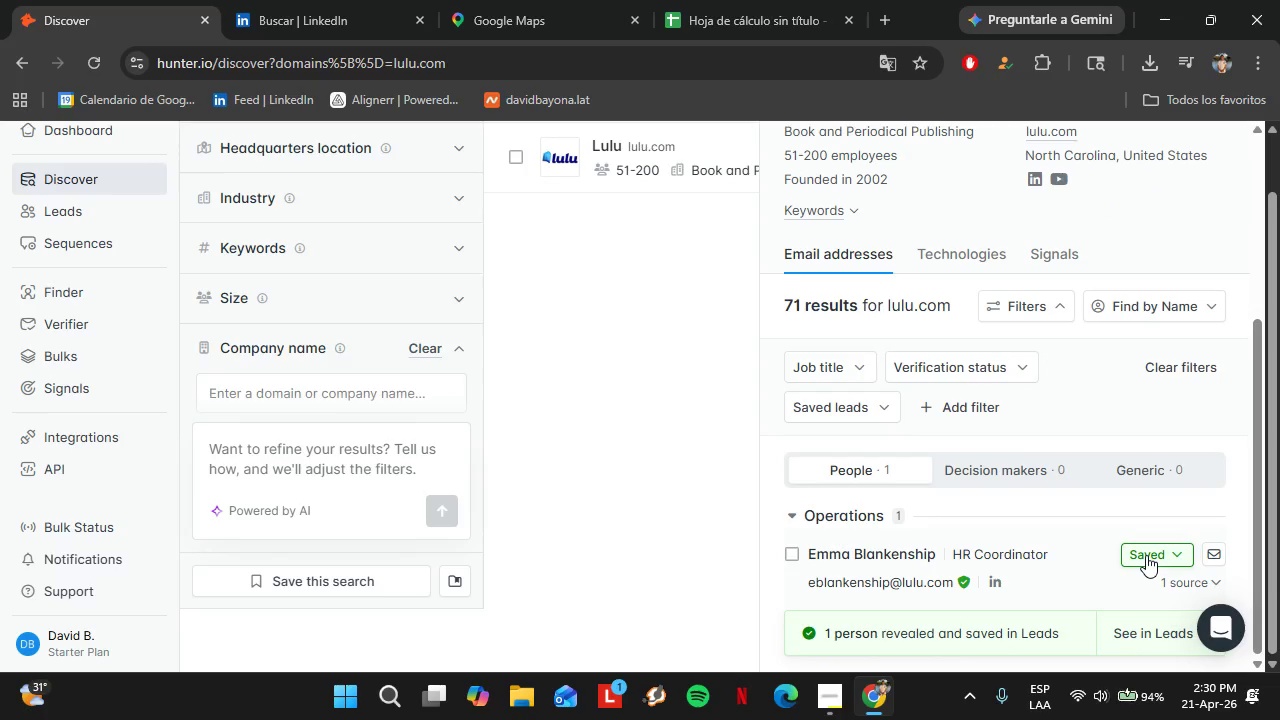 
left_click([1146, 555])
 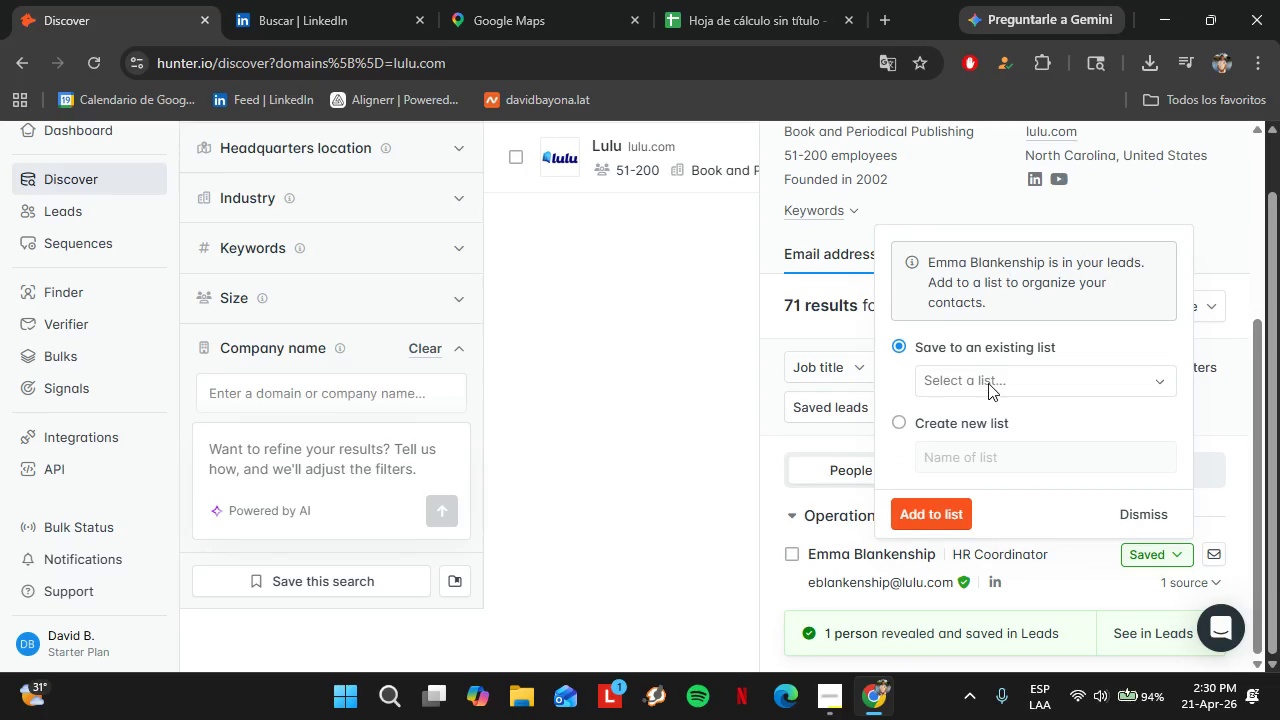 
left_click([989, 382])
 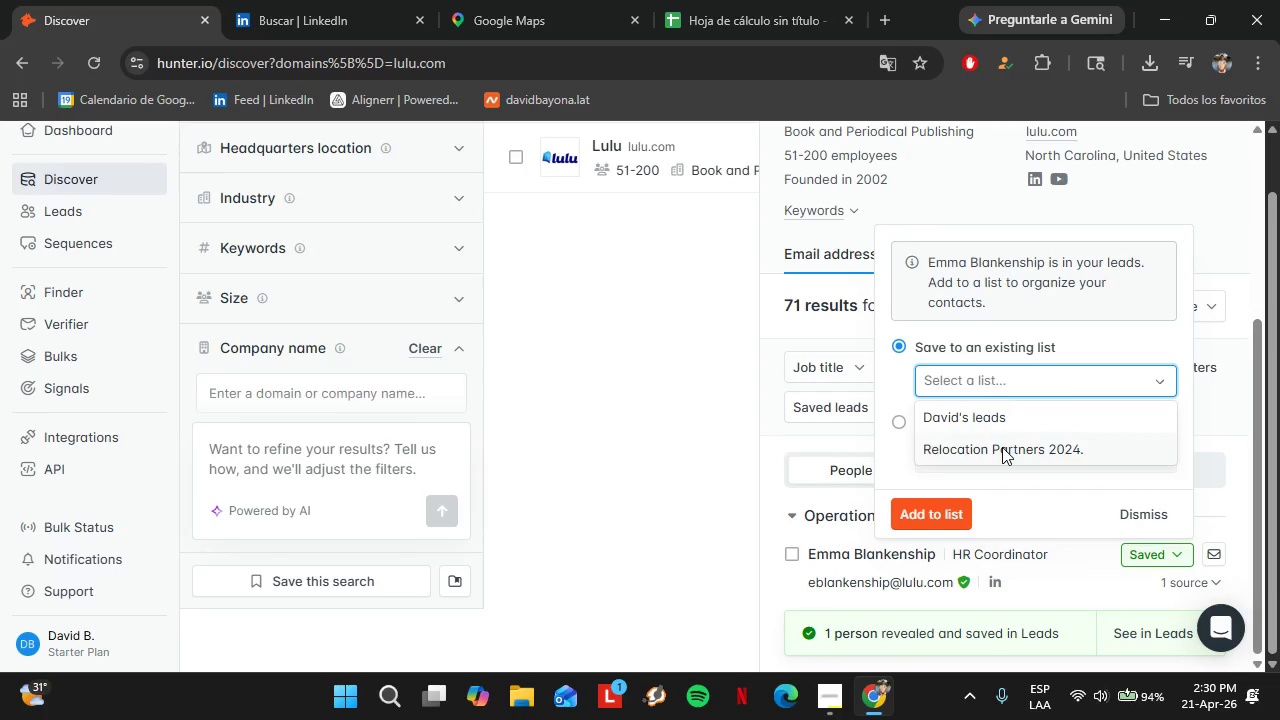 
left_click([1002, 447])
 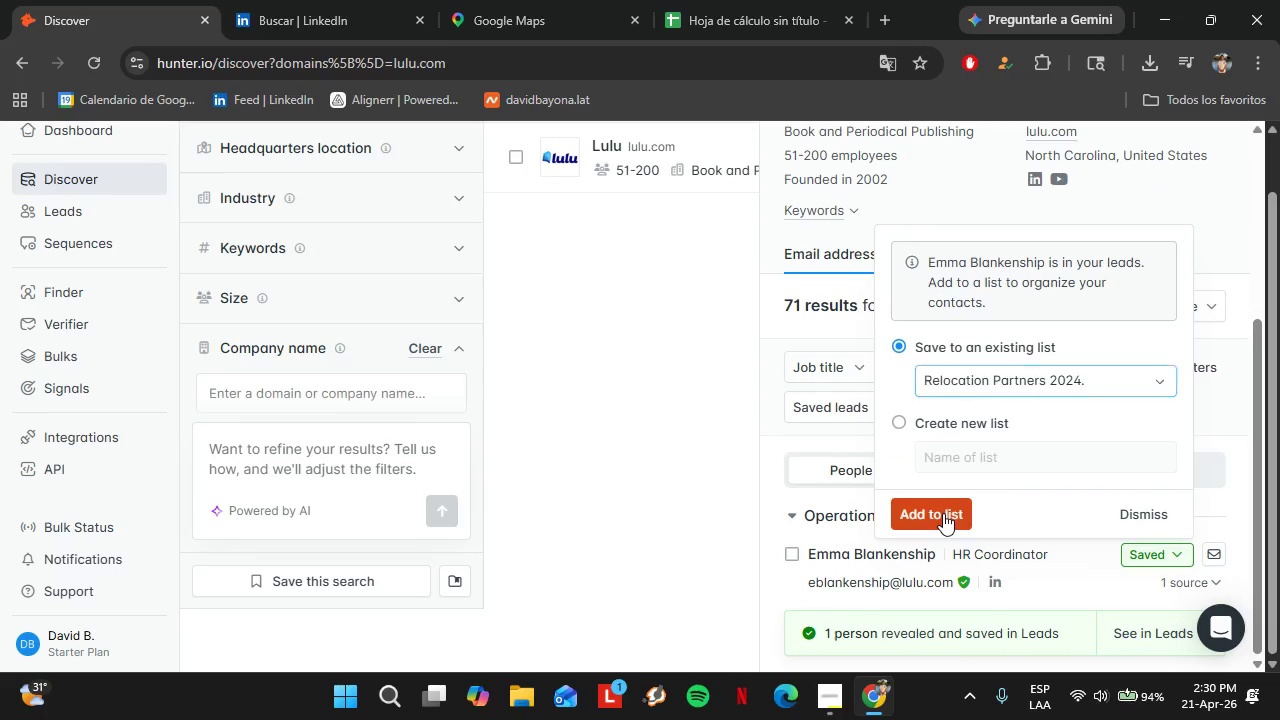 
left_click([943, 513])
 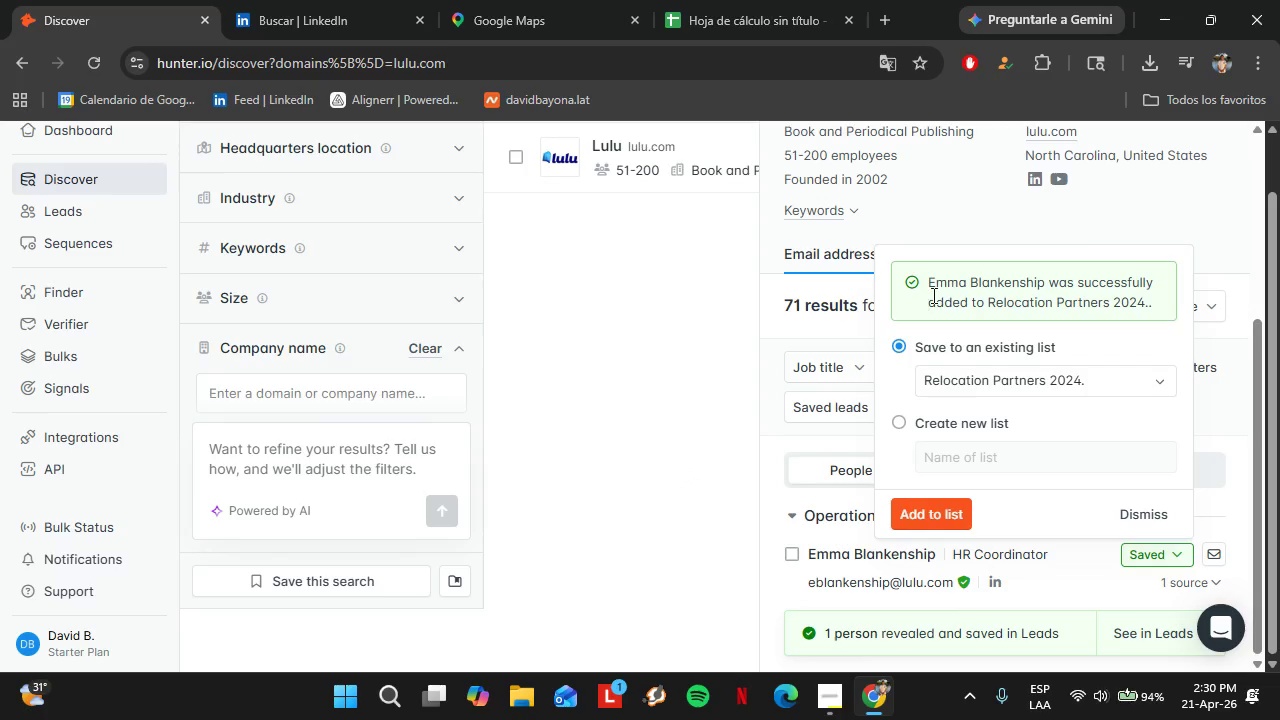 
scroll: coordinate [1031, 223], scroll_direction: up, amount: 1.0
 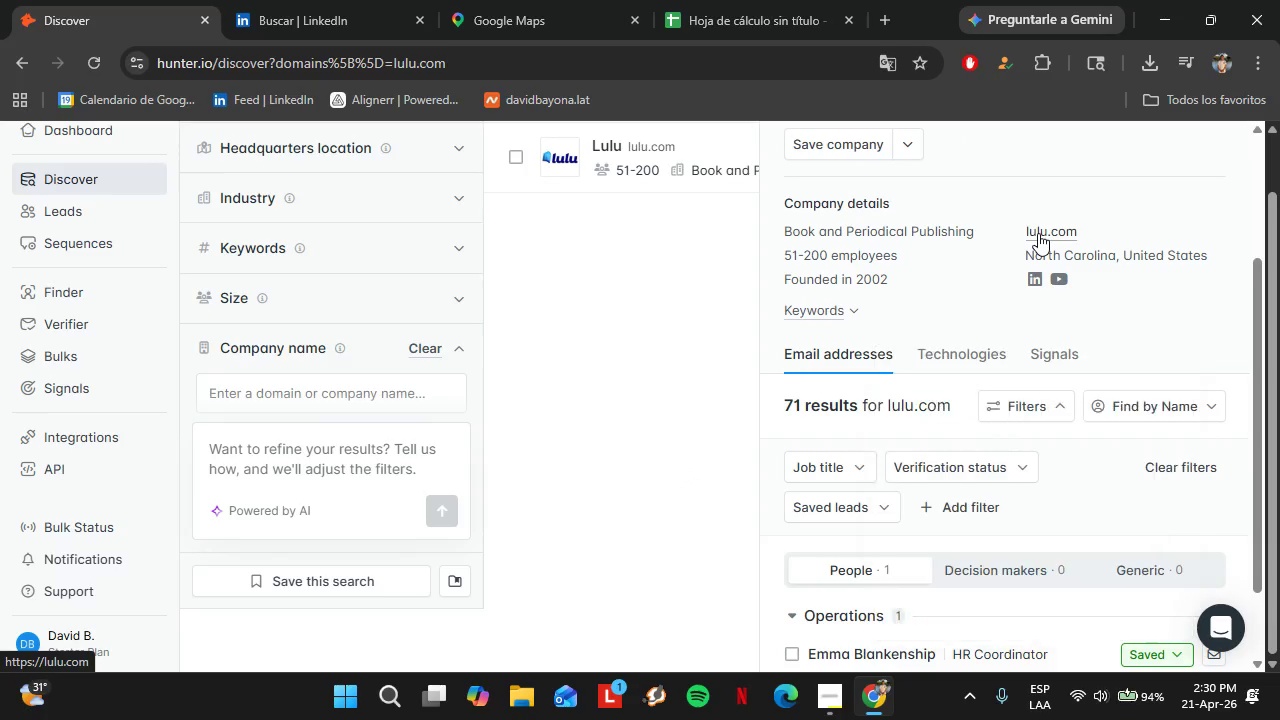 
right_click([1038, 233])
 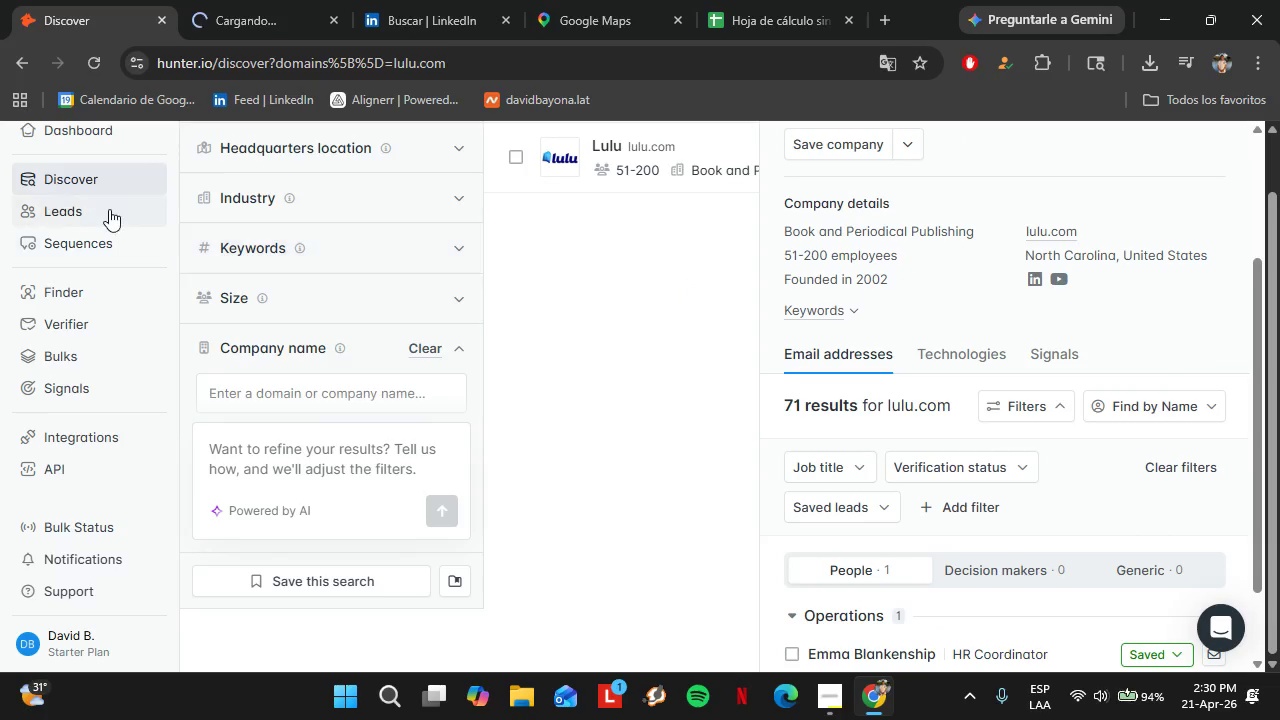 
left_click([93, 212])
 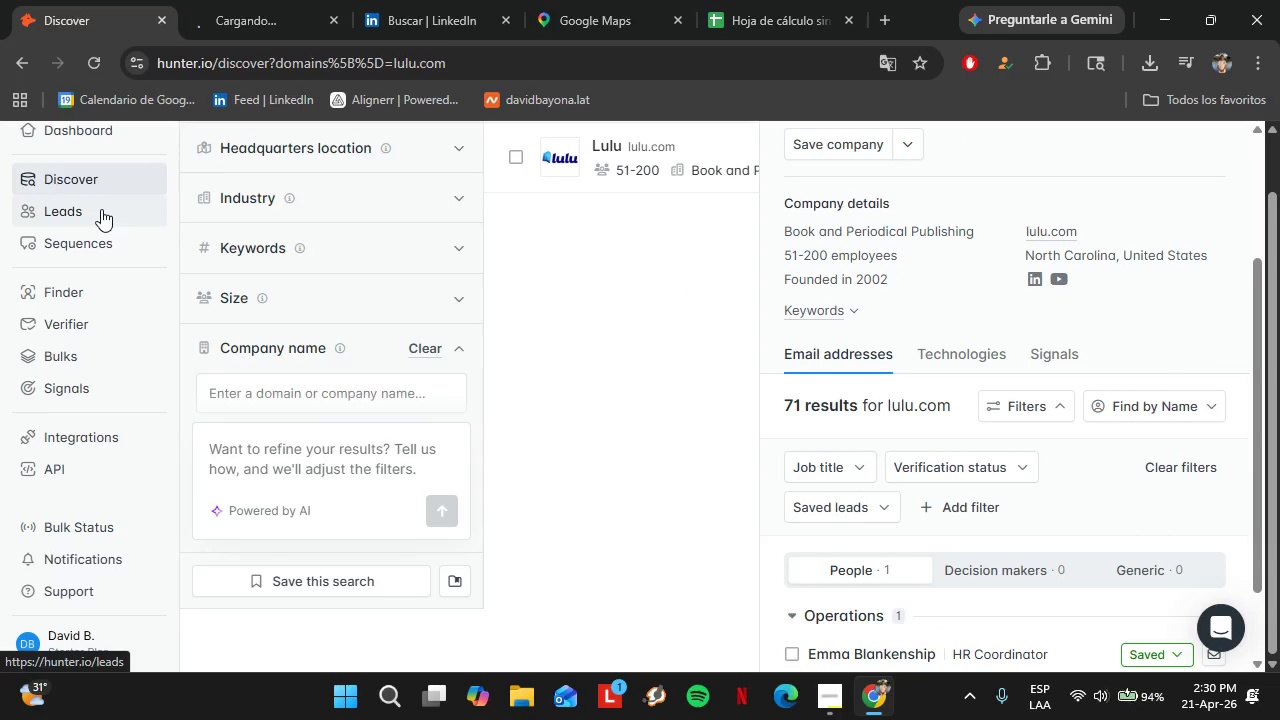 
left_click_drag(start_coordinate=[253, 0], to_coordinate=[403, 0])
 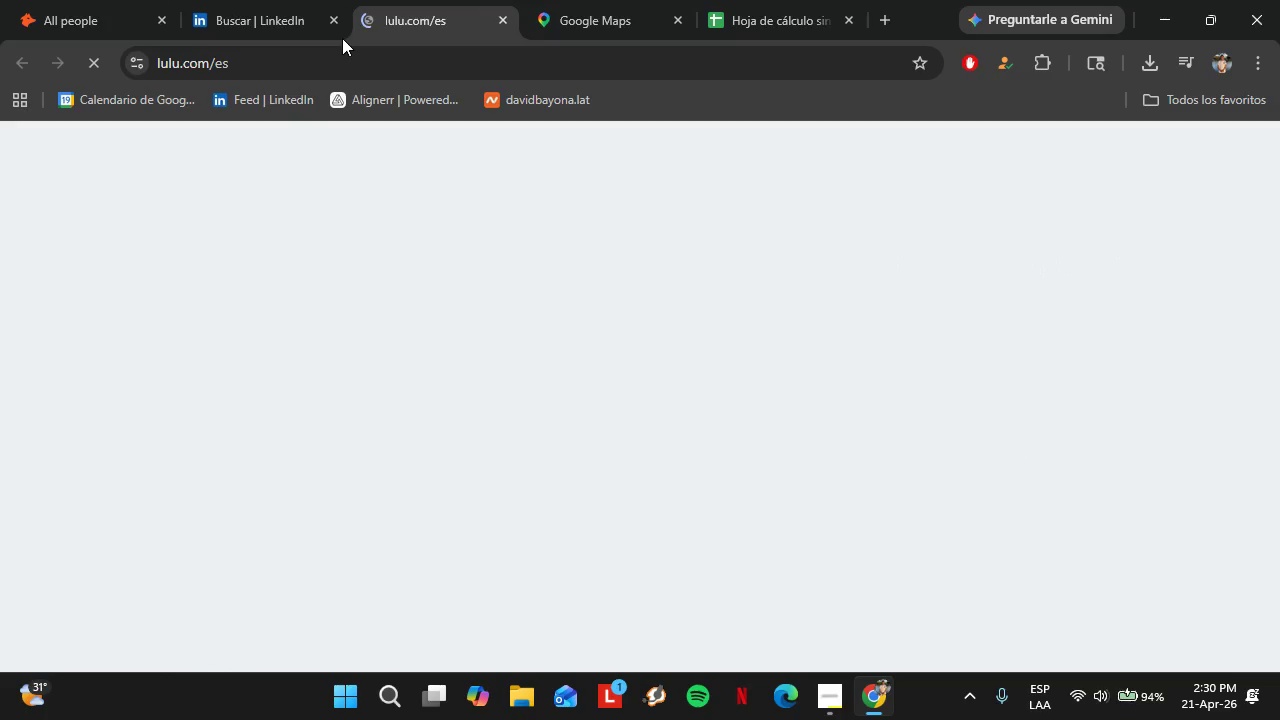 
left_click([133, 0])
 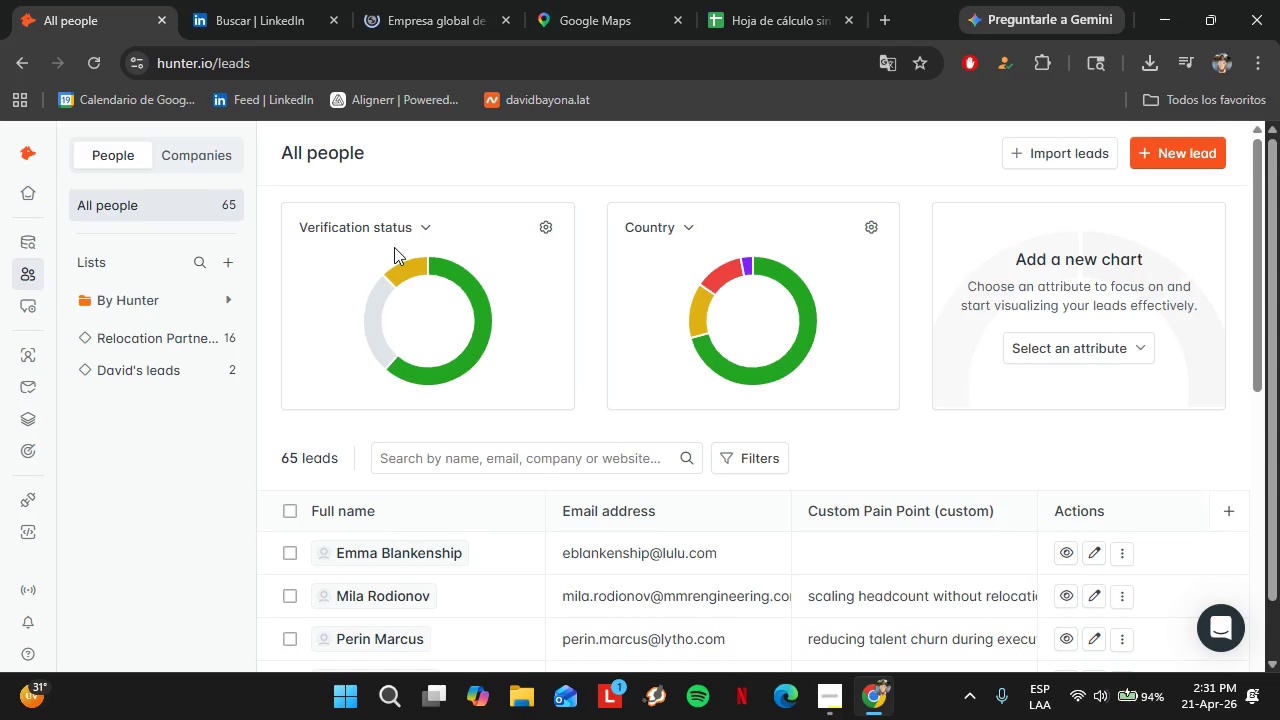 
wait(37.88)
 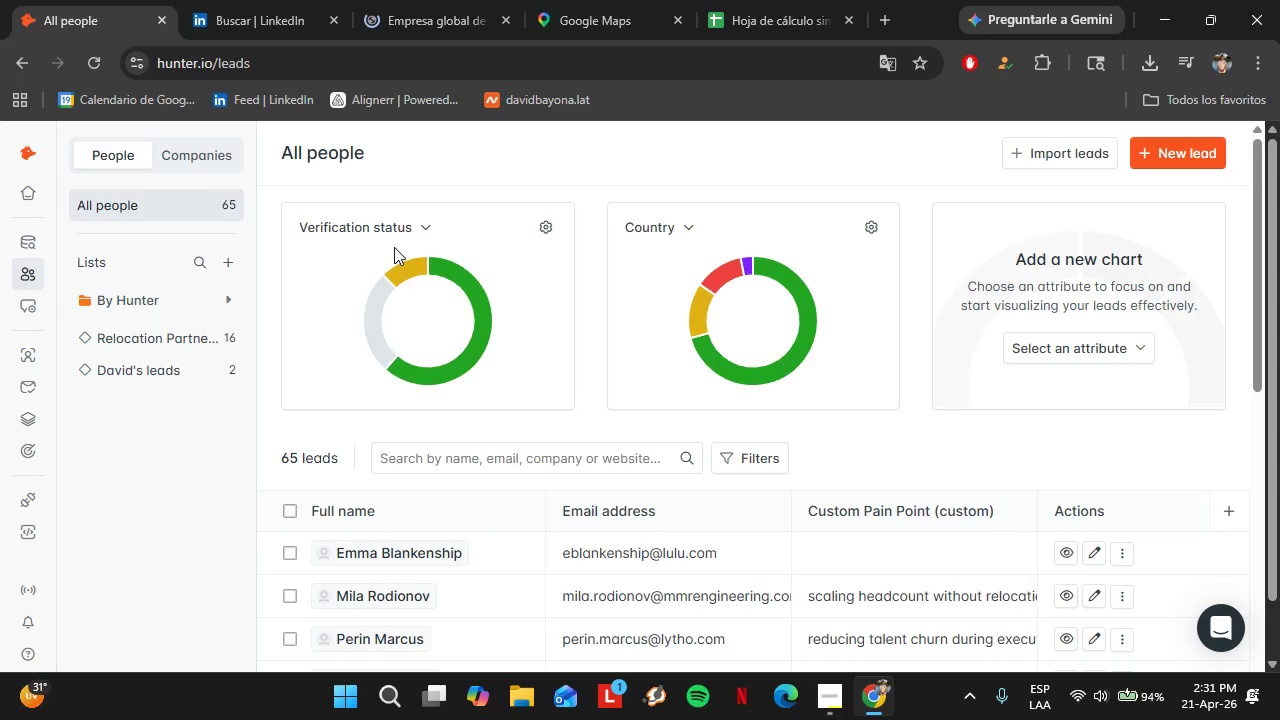 
left_click([163, 336])
 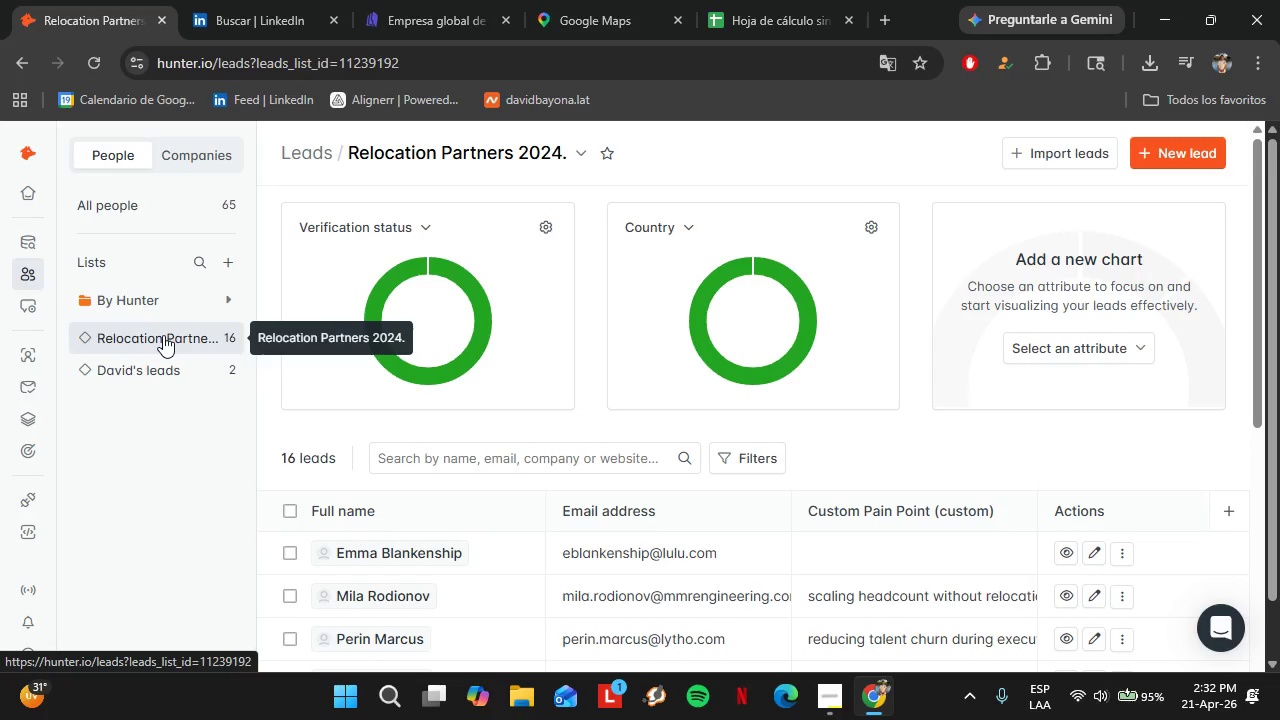 
wait(78.66)
 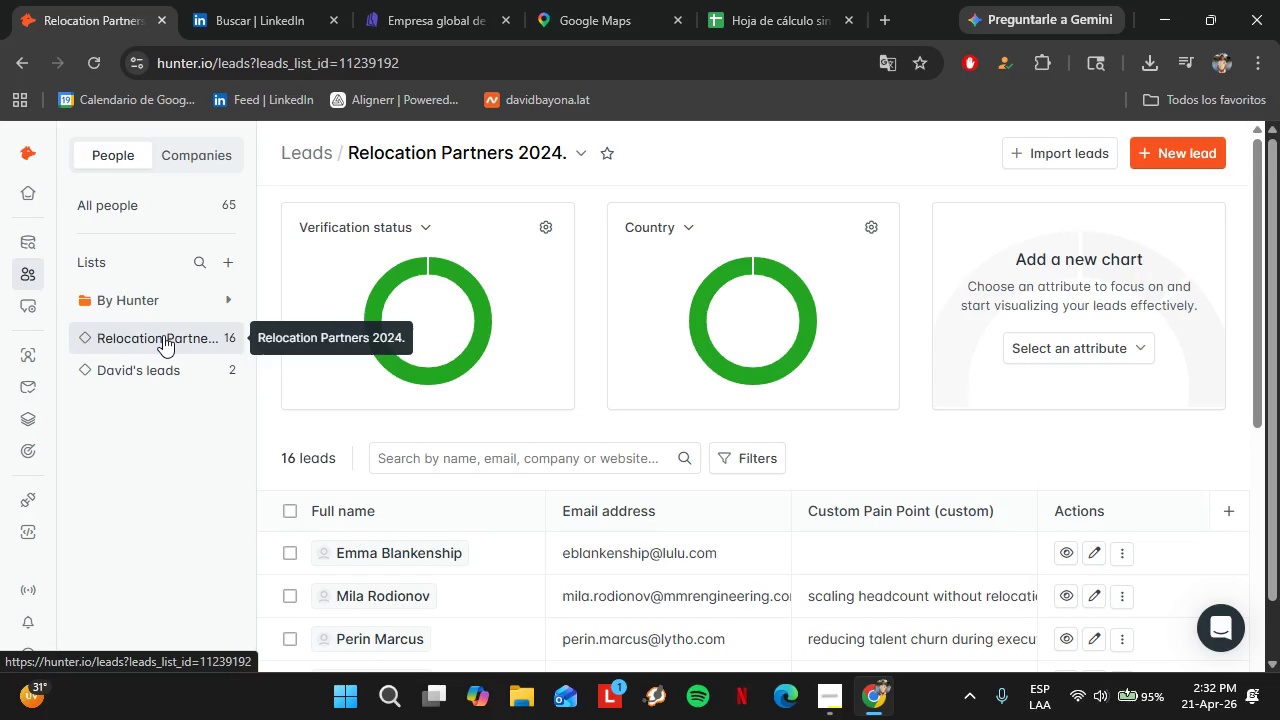 
left_click_drag(start_coordinate=[403, 0], to_coordinate=[267, 2])
 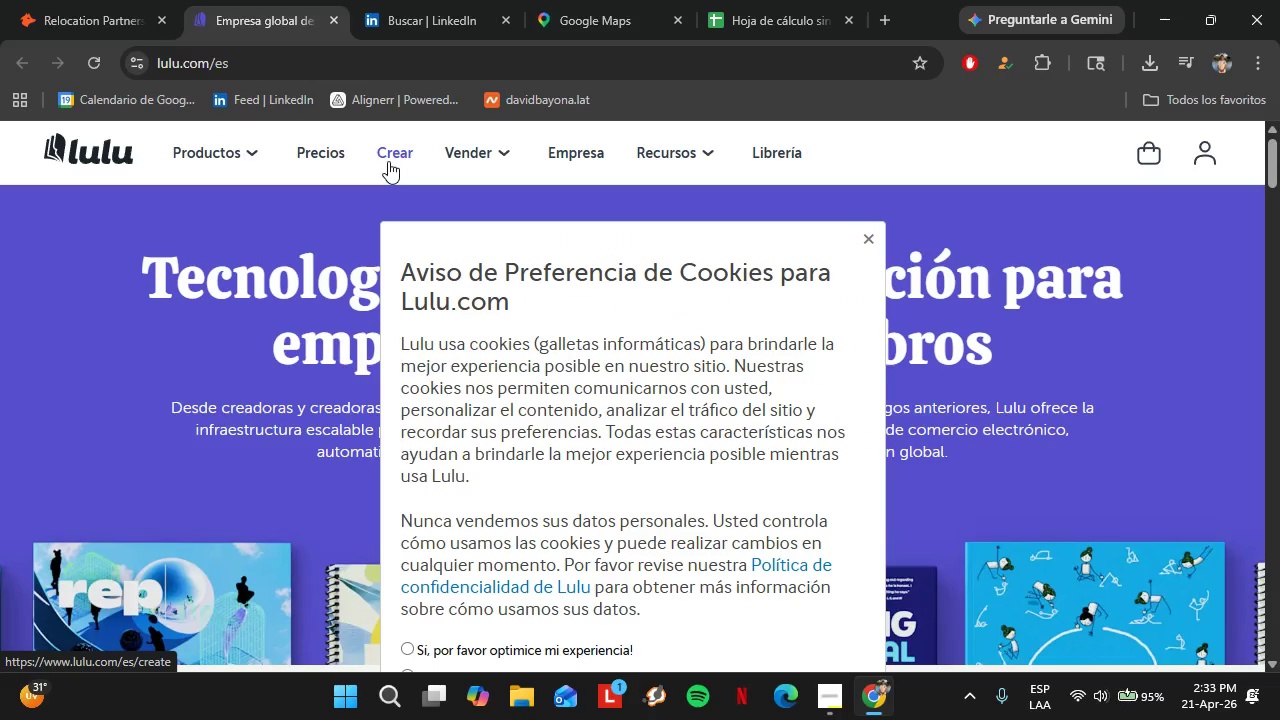 
wait(22.02)
 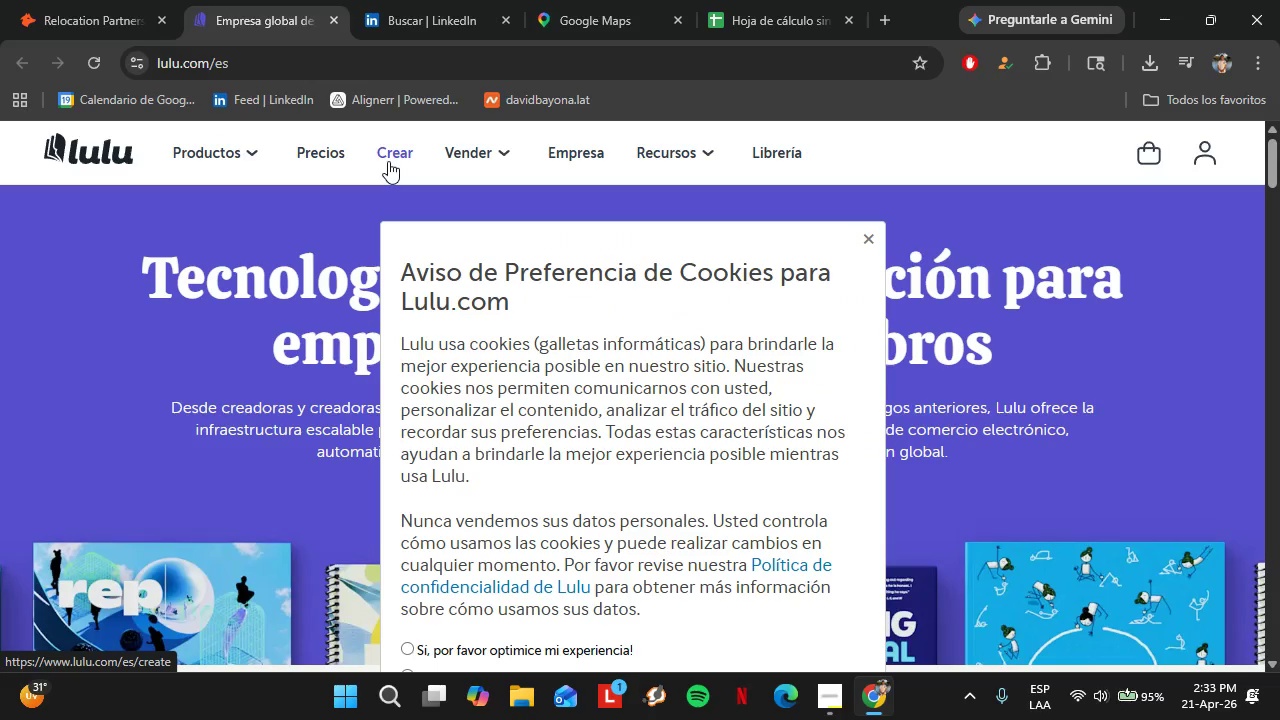 
left_click([858, 235])
 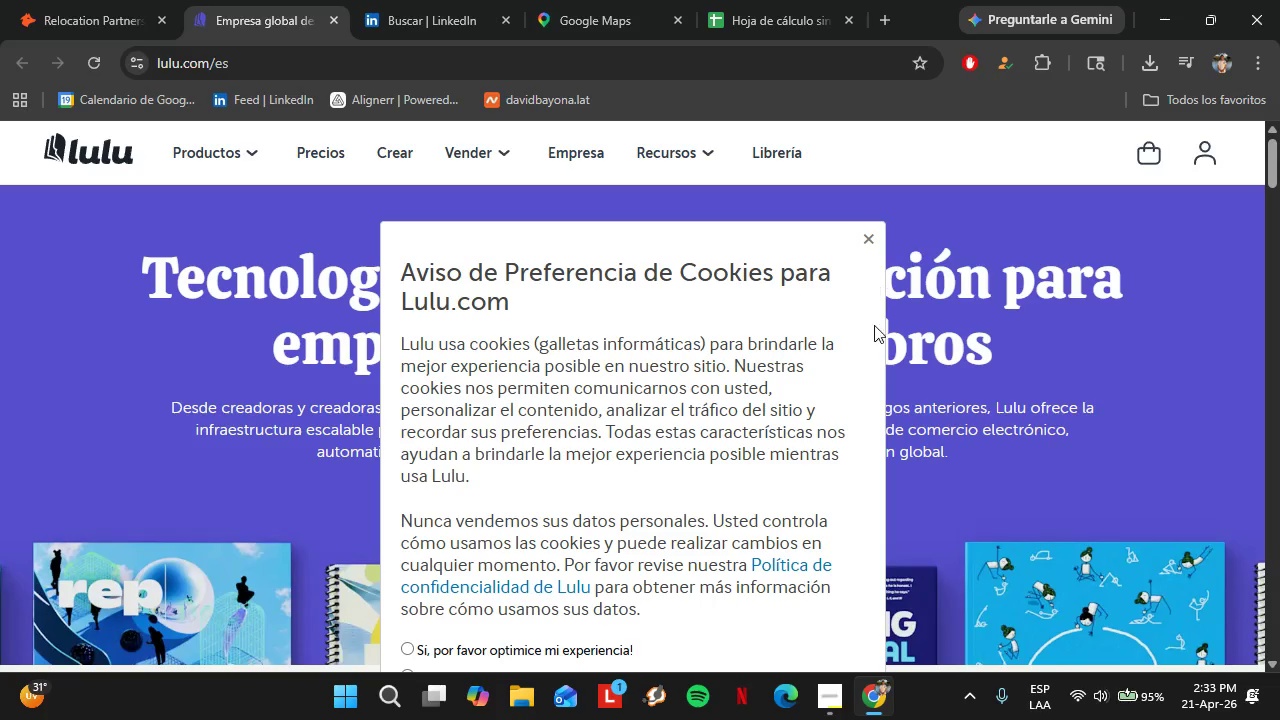 
wait(6.89)
 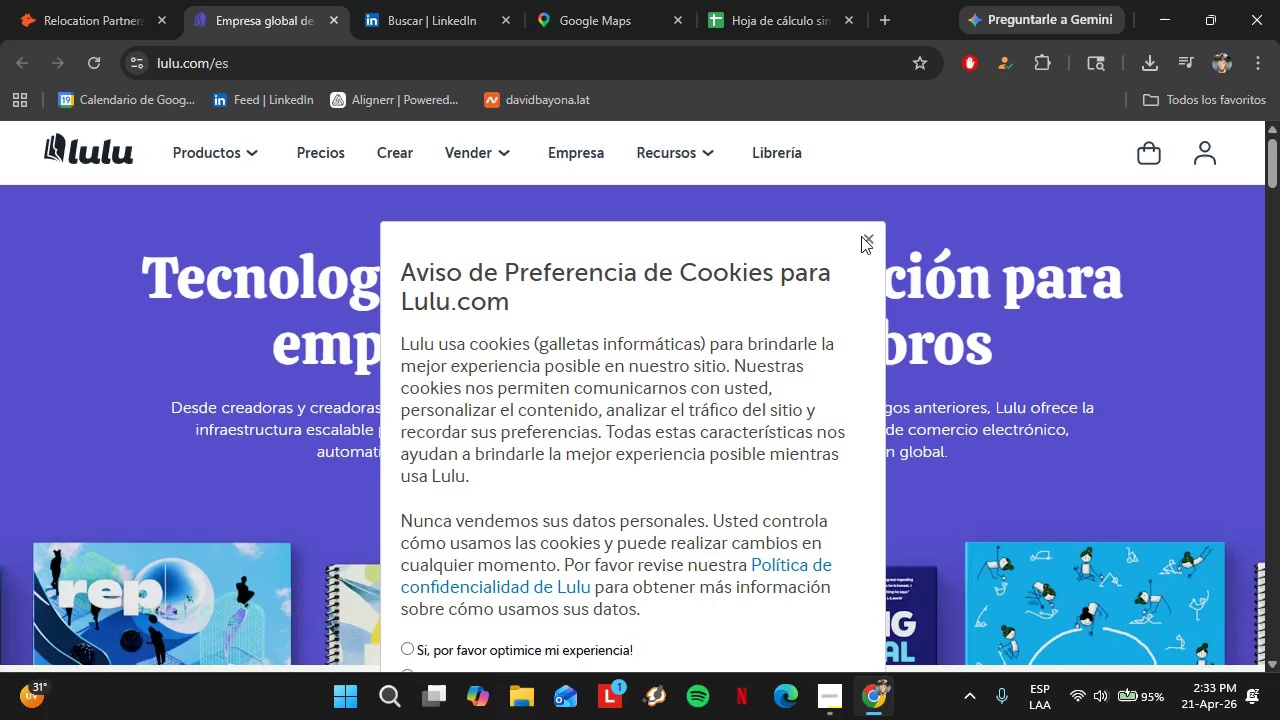 
scroll: coordinate [817, 333], scroll_direction: down, amount: 3.0
 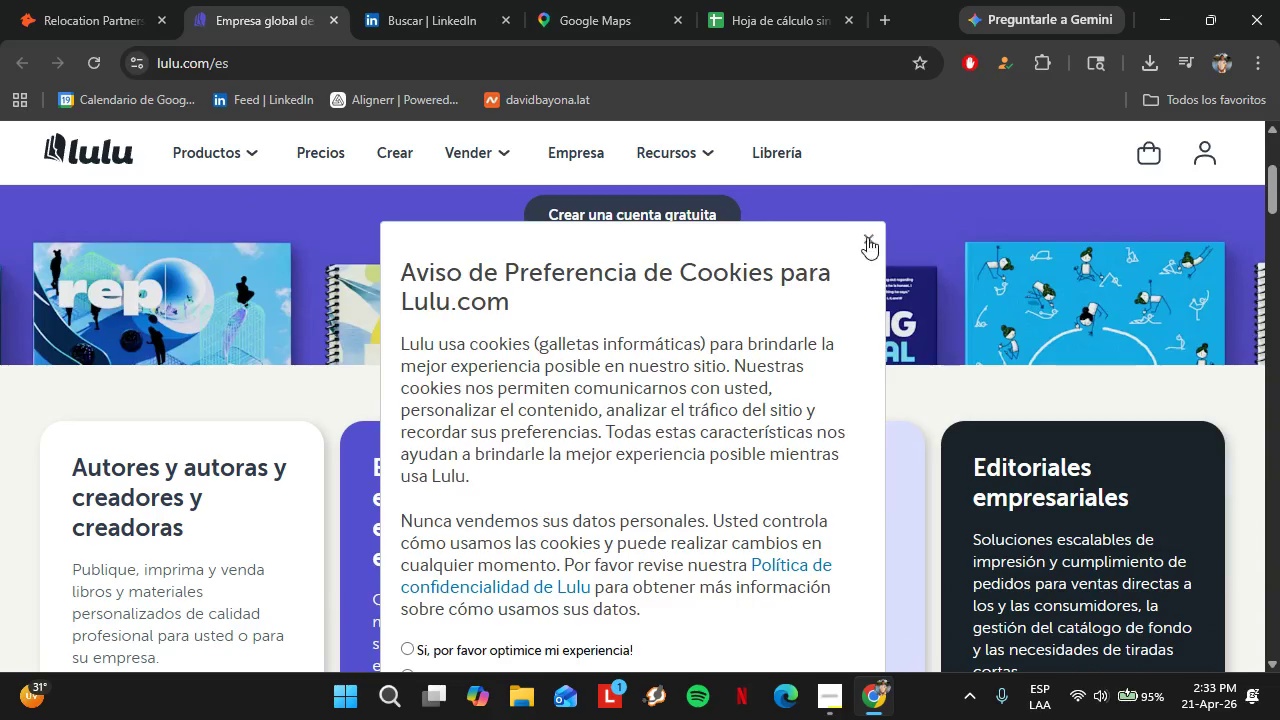 
left_click([867, 237])
 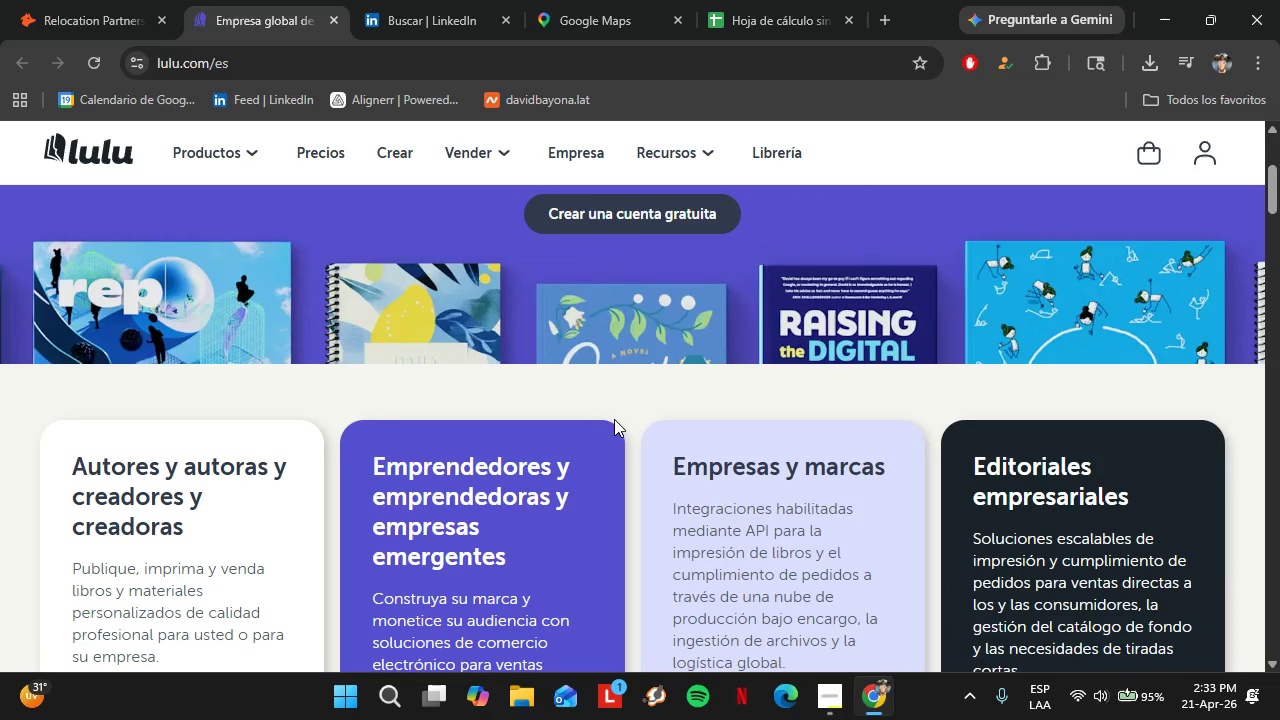 
scroll: coordinate [444, 359], scroll_direction: down, amount: 4.0
 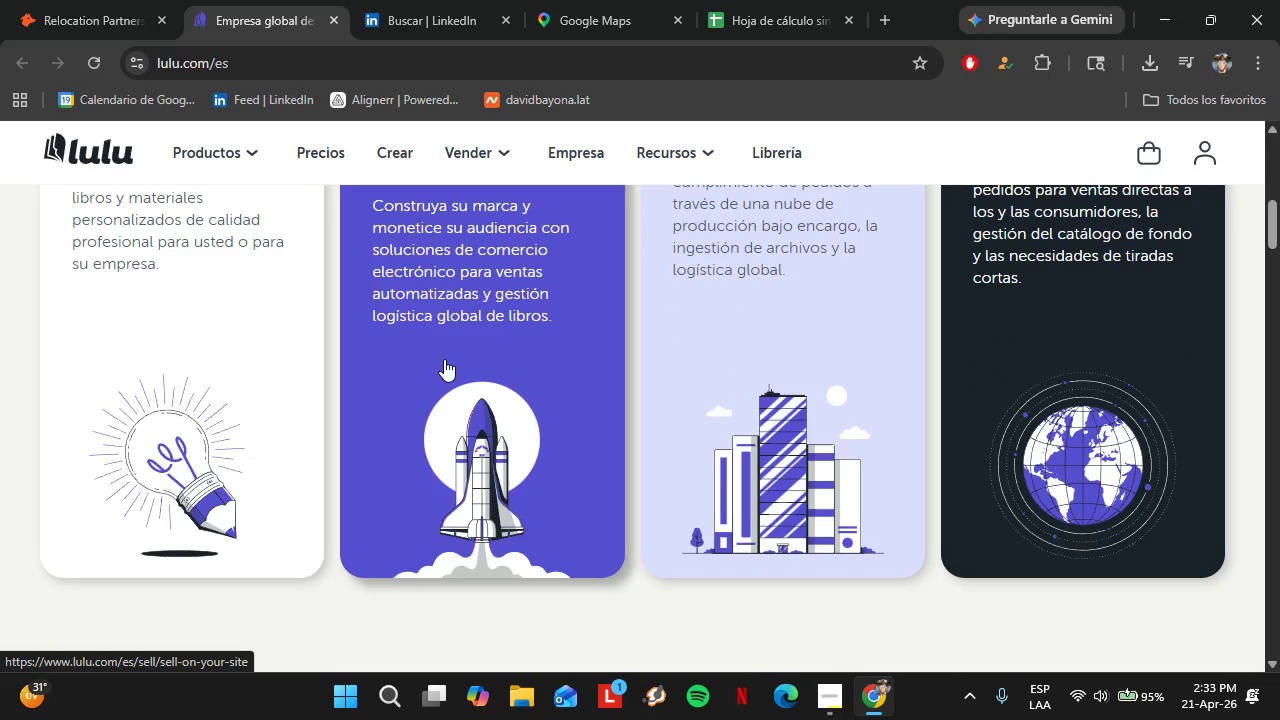 
mouse_move([646, 161])
 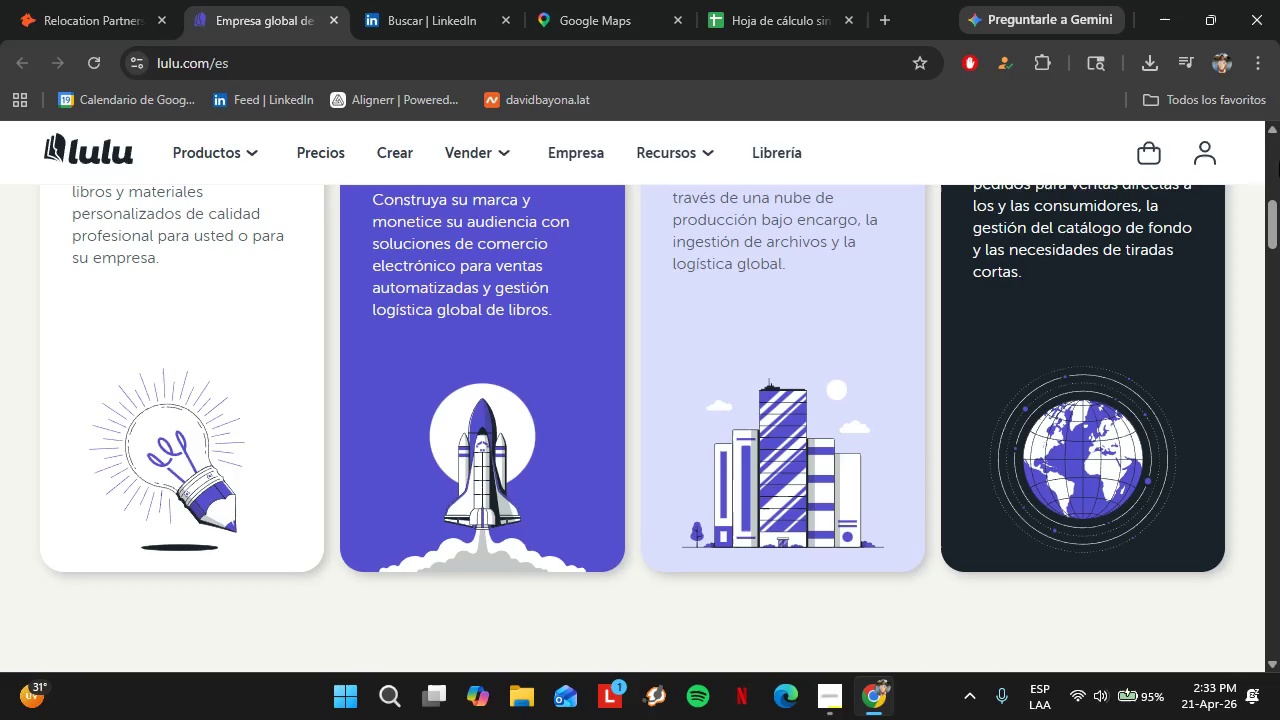 
left_click_drag(start_coordinate=[1279, 219], to_coordinate=[1276, 648])
 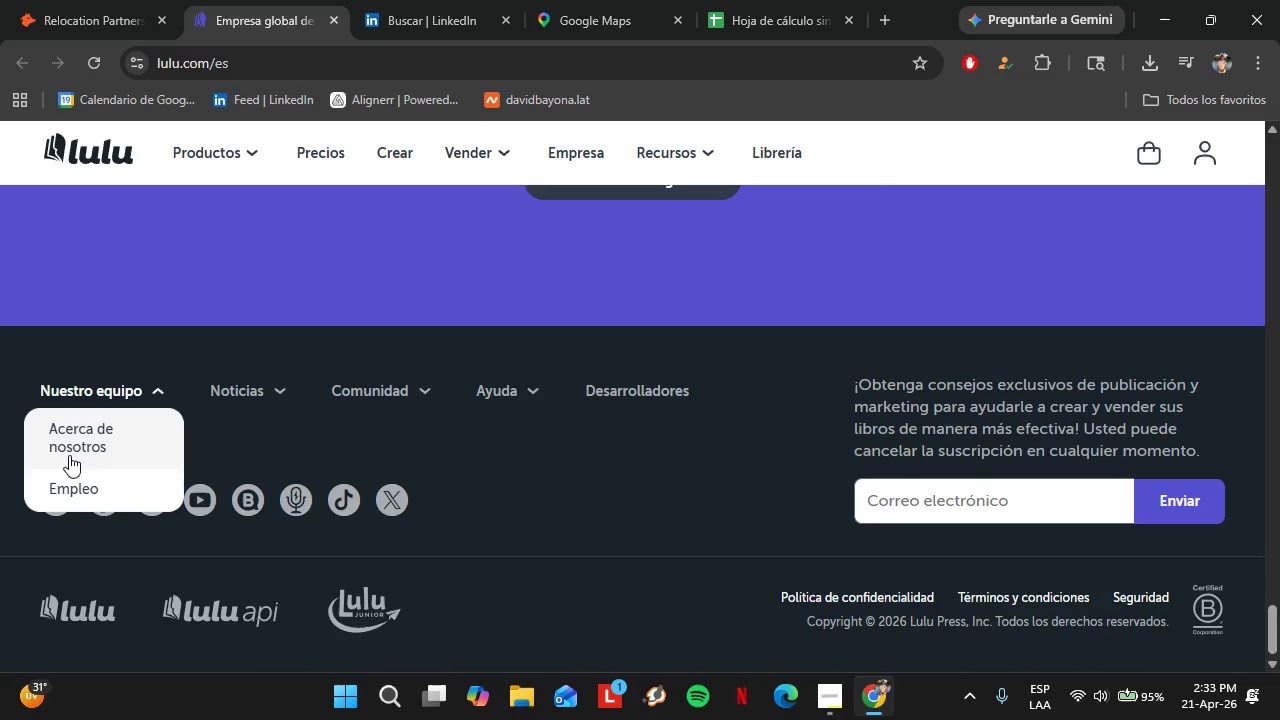 
left_click([82, 483])
 